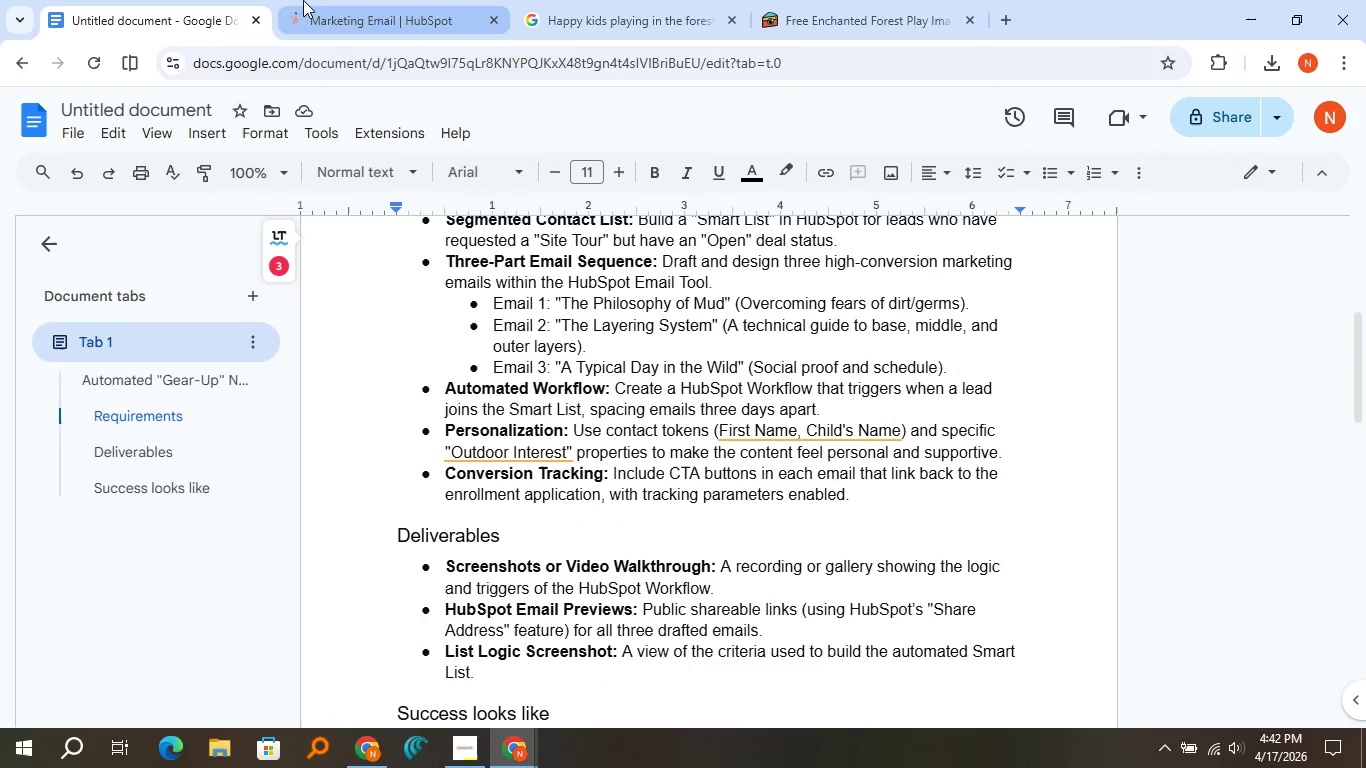 
left_click([303, 0])
 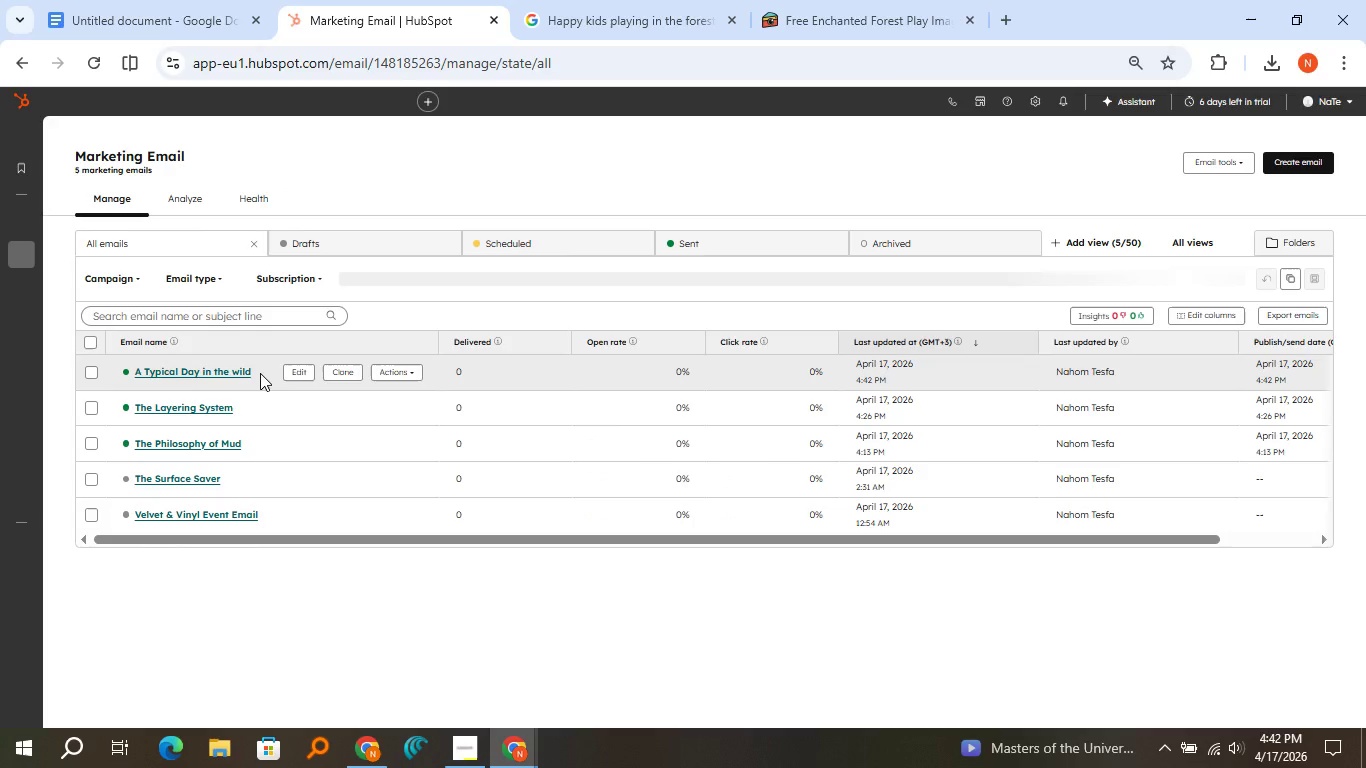 
mouse_move([257, 403])
 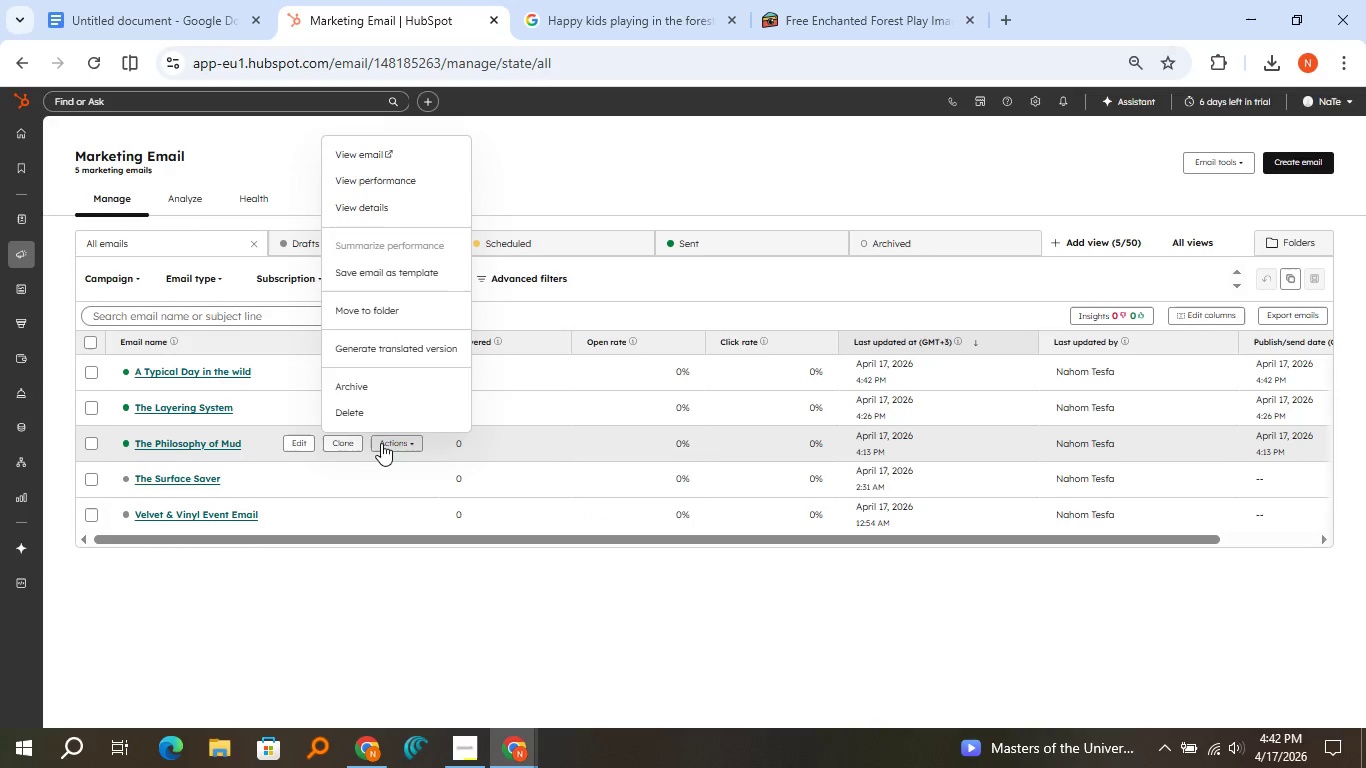 
left_click([381, 443])
 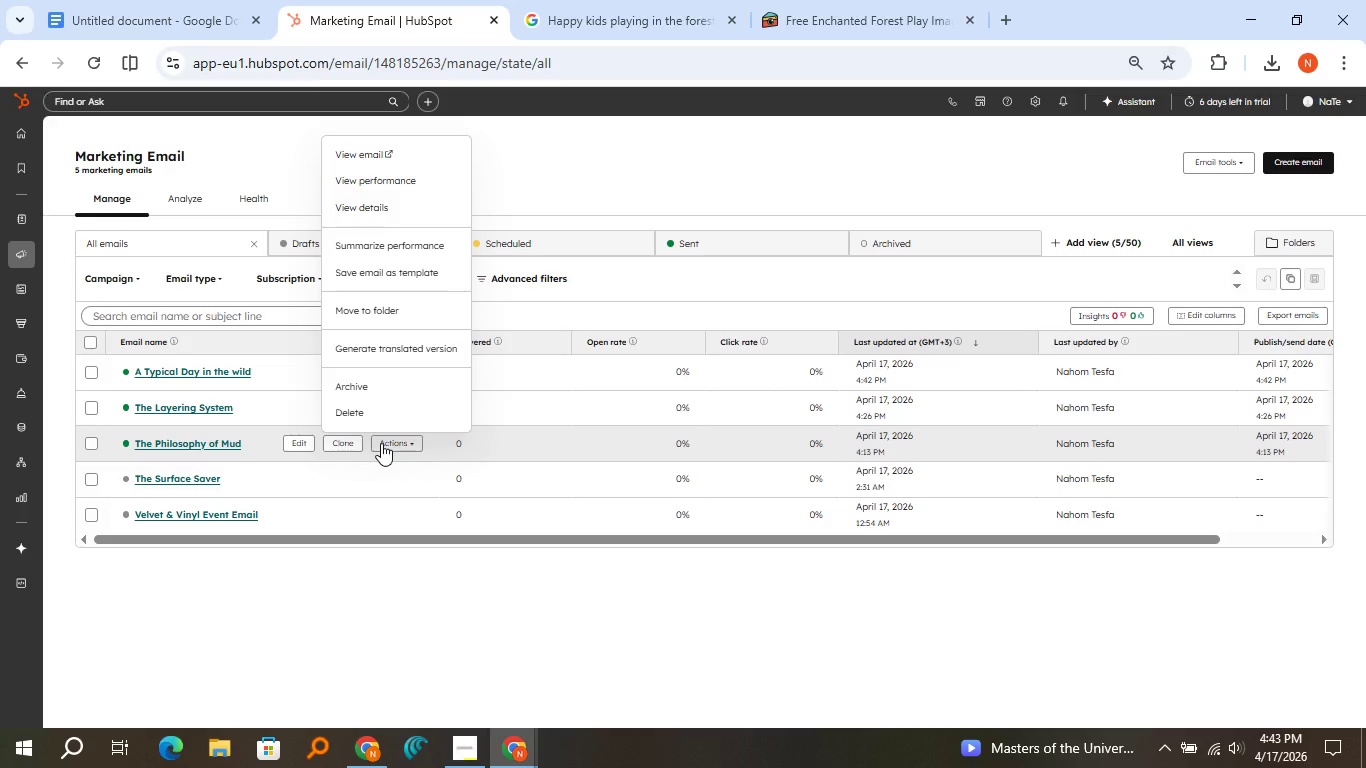 
wait(11.69)
 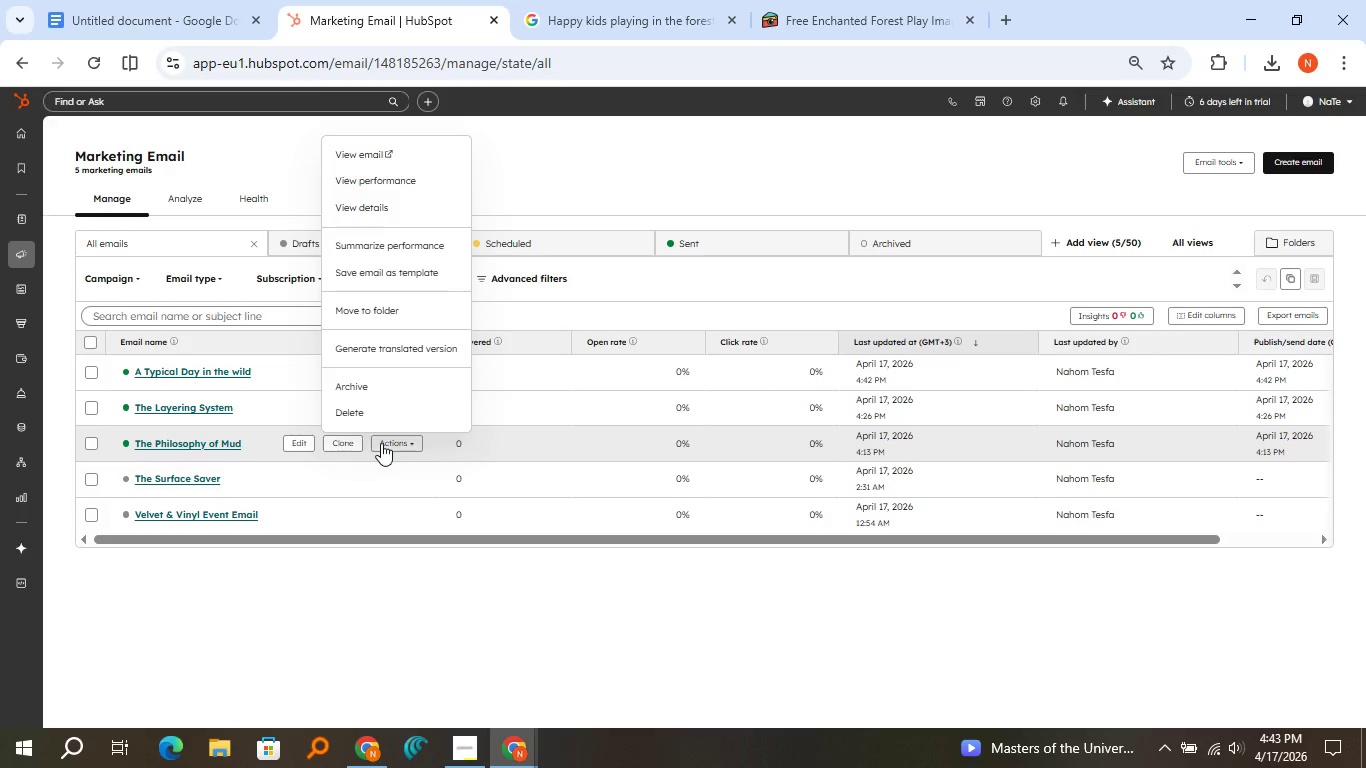 
left_click([92, 447])
 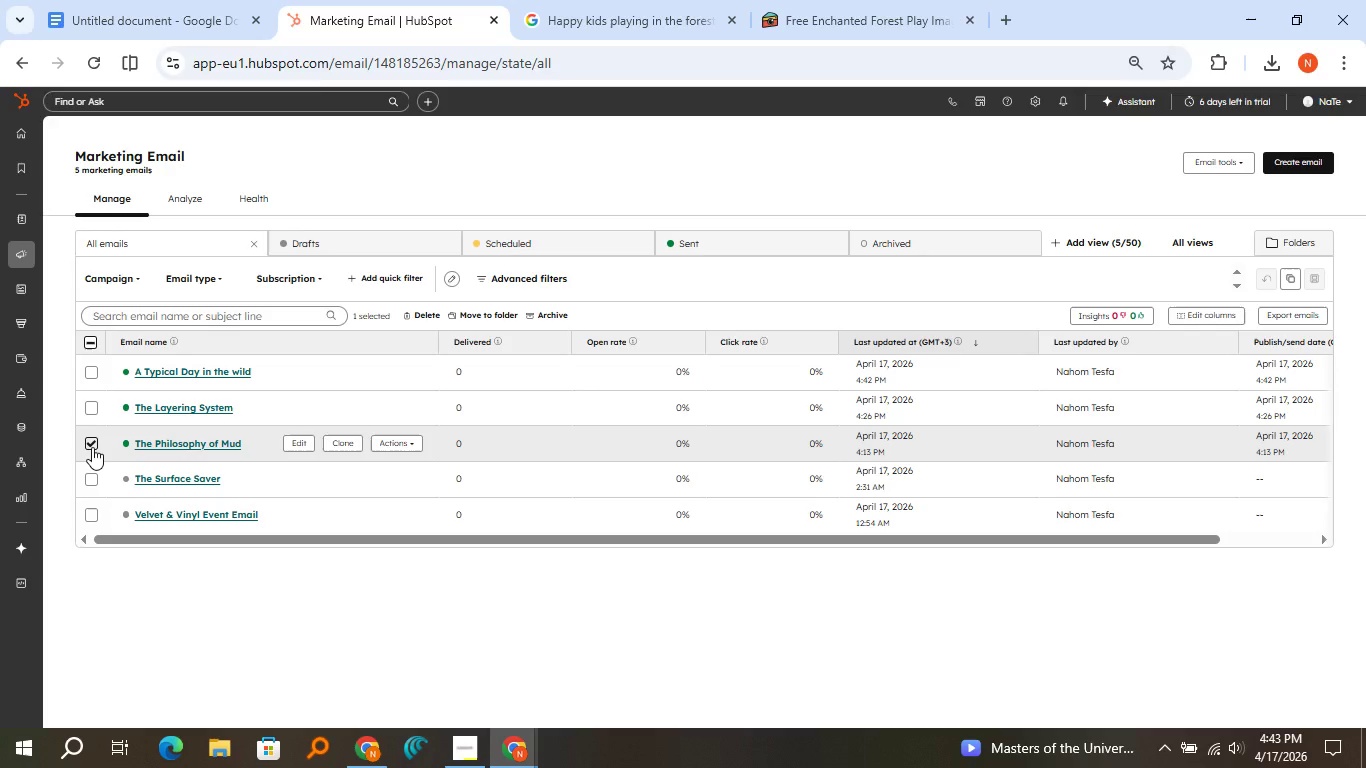 
left_click([92, 447])
 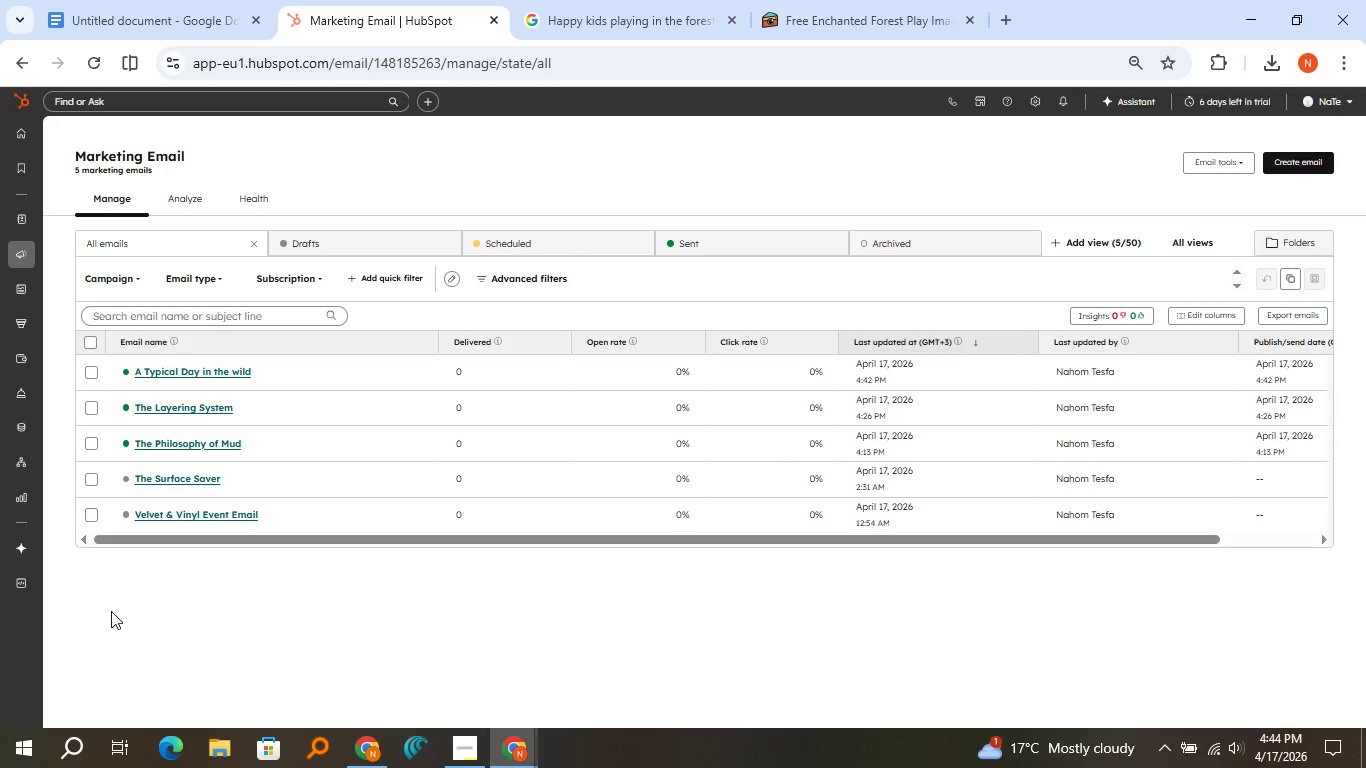 
wait(69.0)
 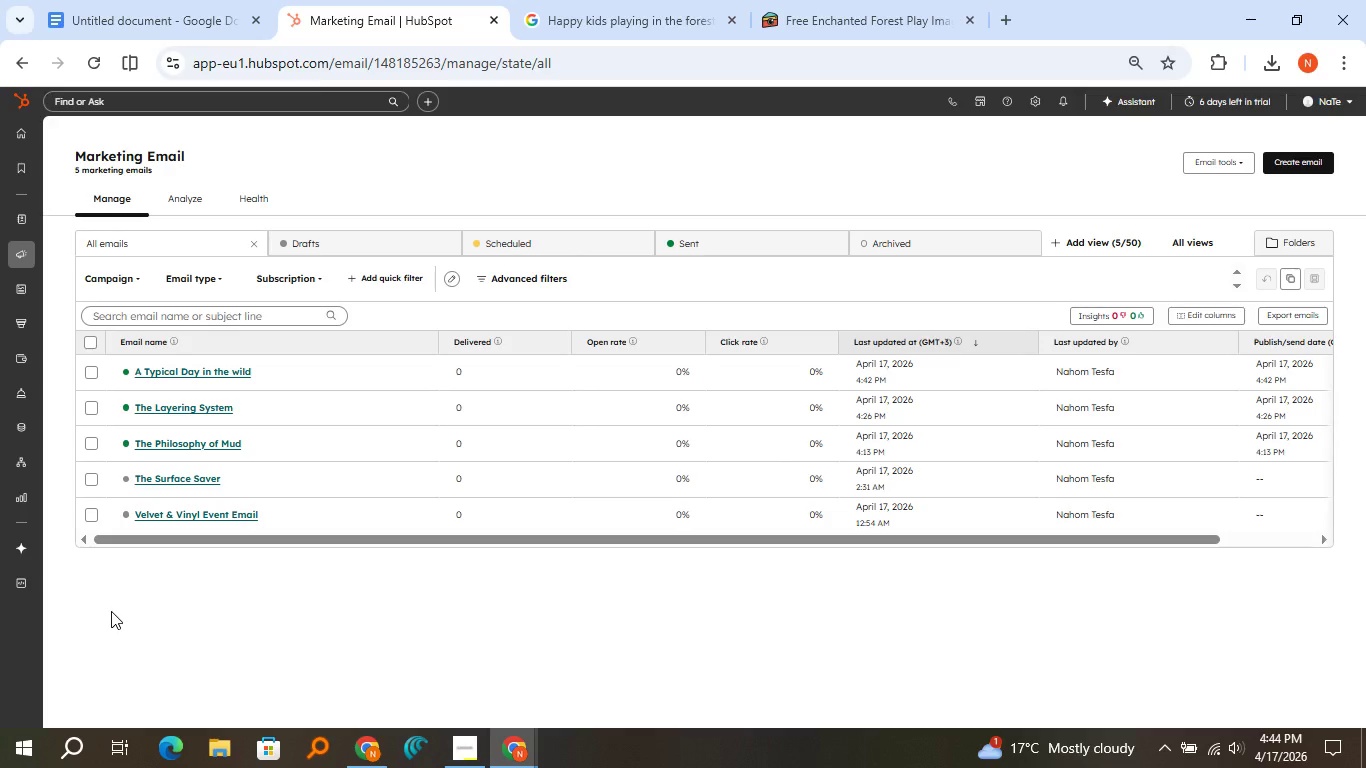 
left_click([168, 449])
 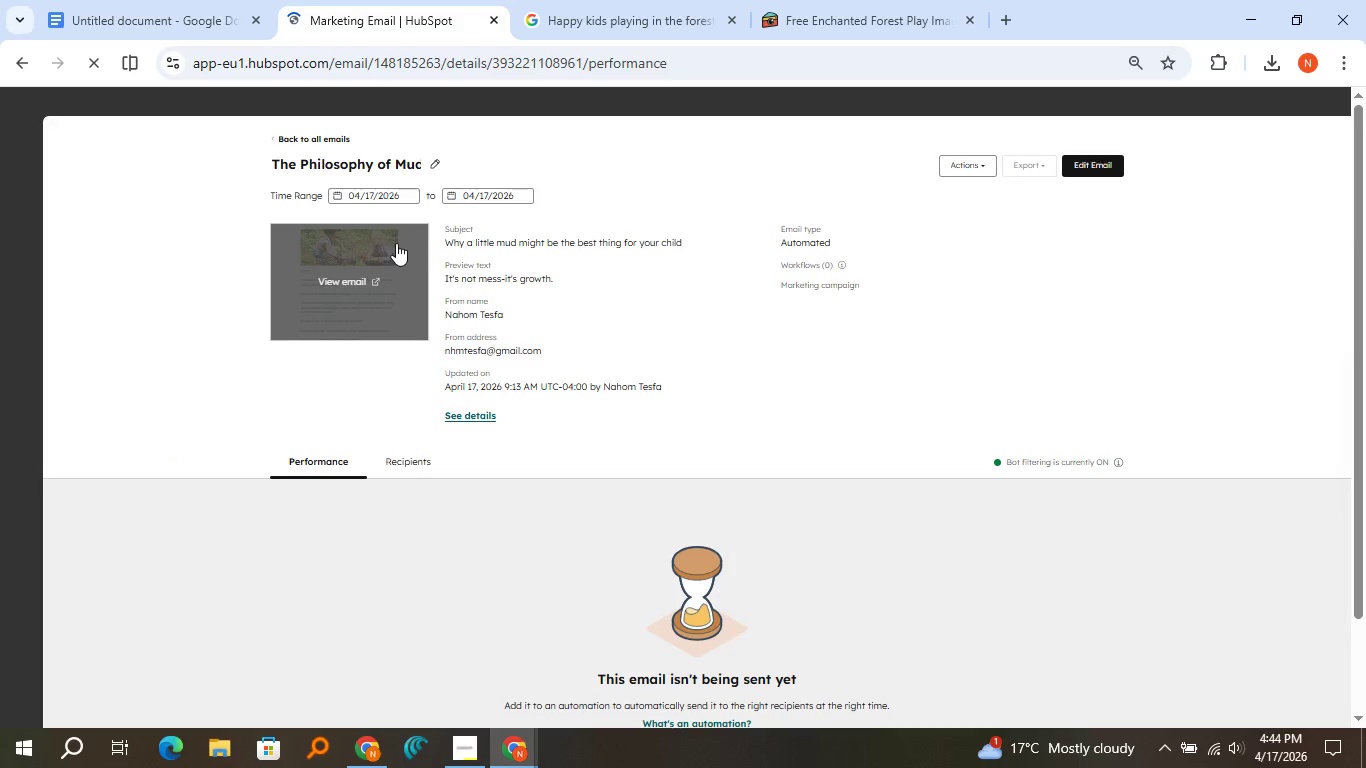 
wait(6.19)
 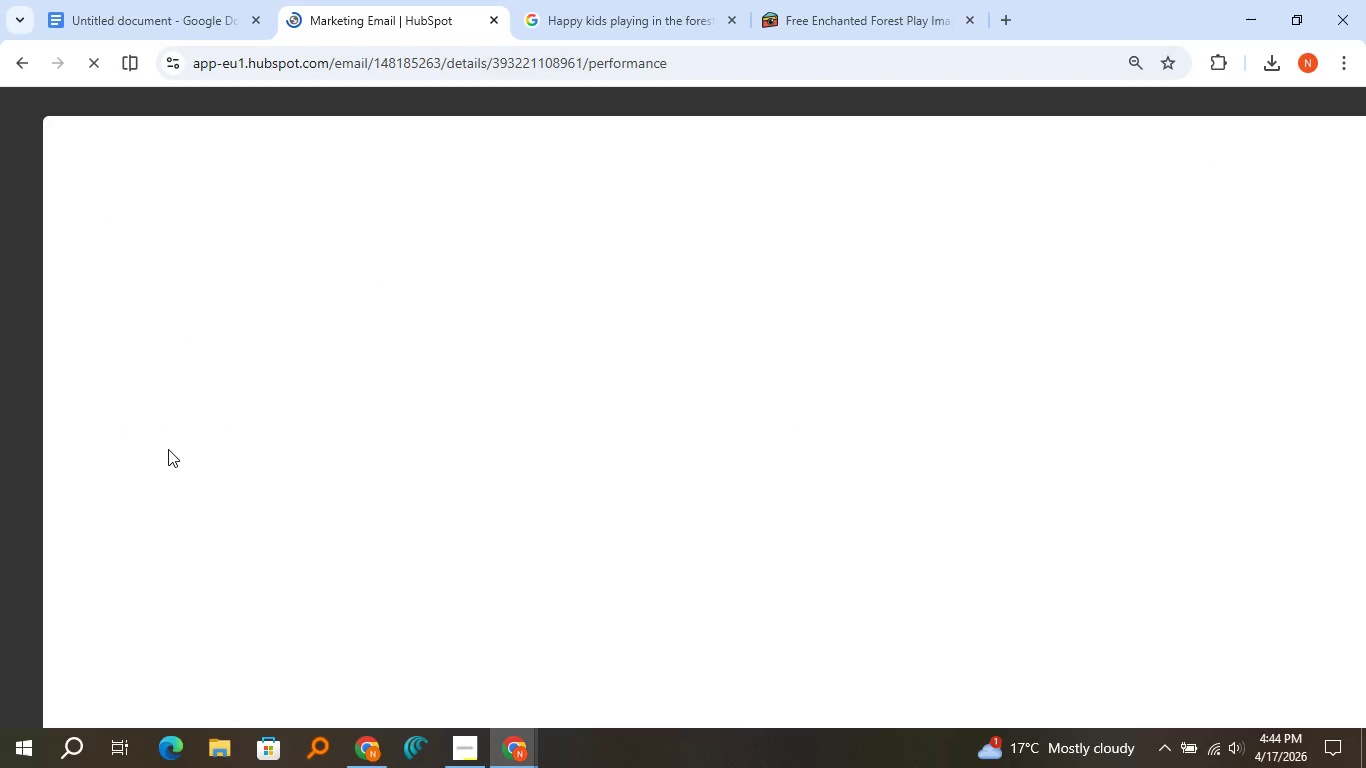 
left_click([380, 273])
 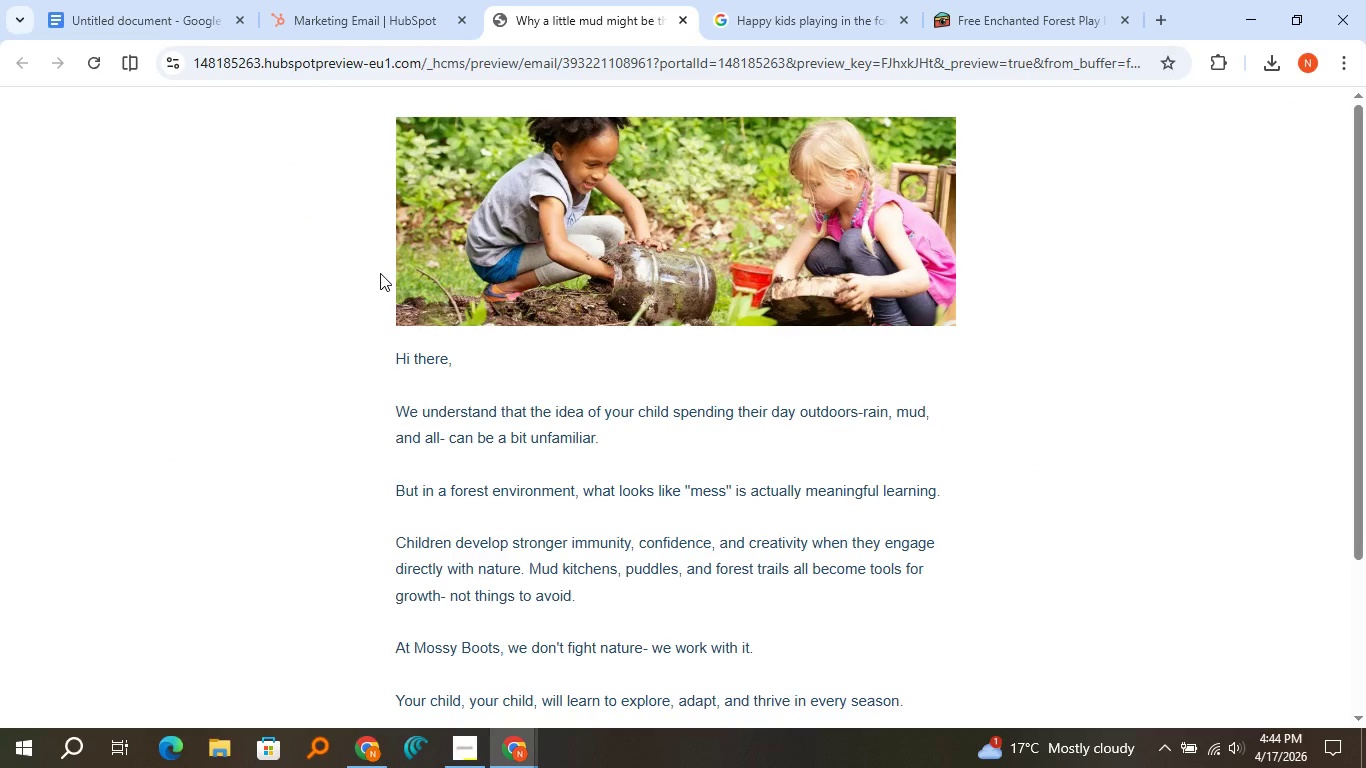 
scroll: coordinate [380, 273], scroll_direction: up, amount: 6.0
 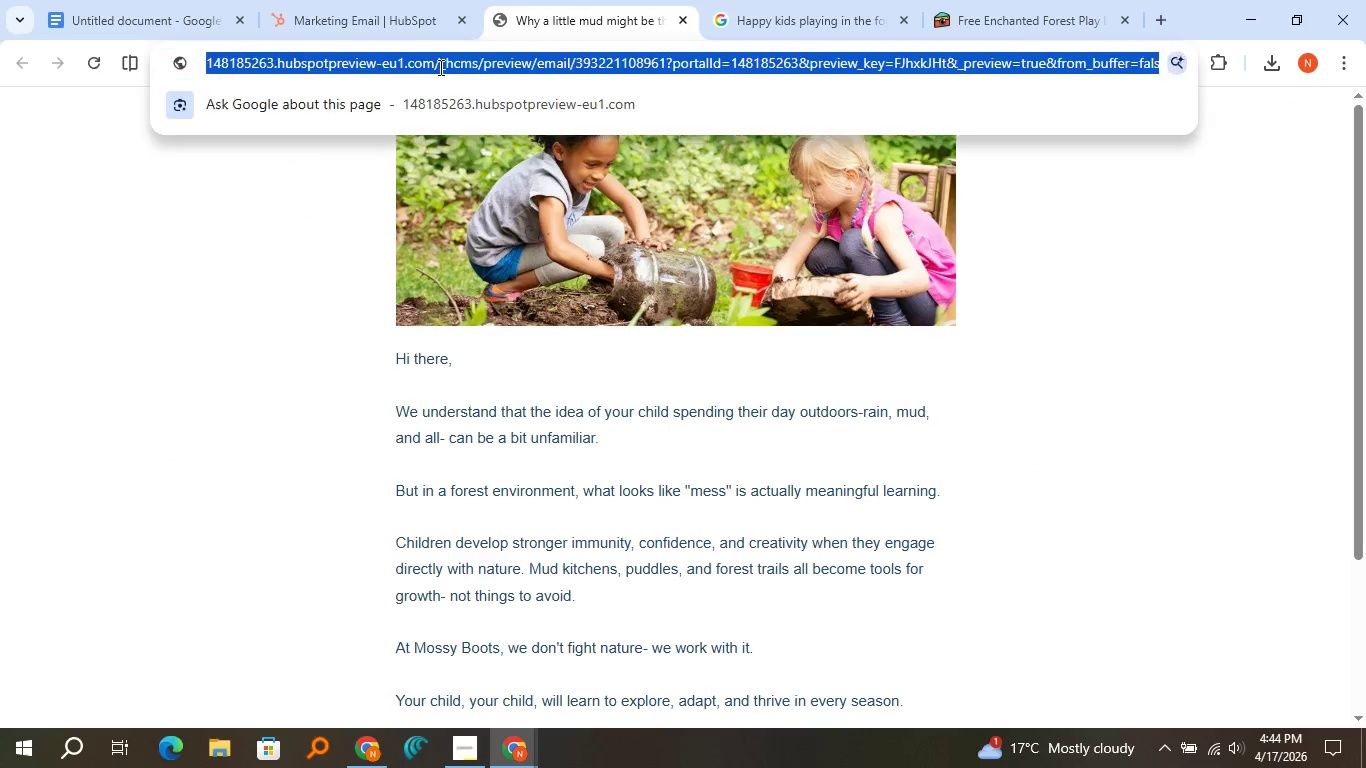 
left_click([439, 67])
 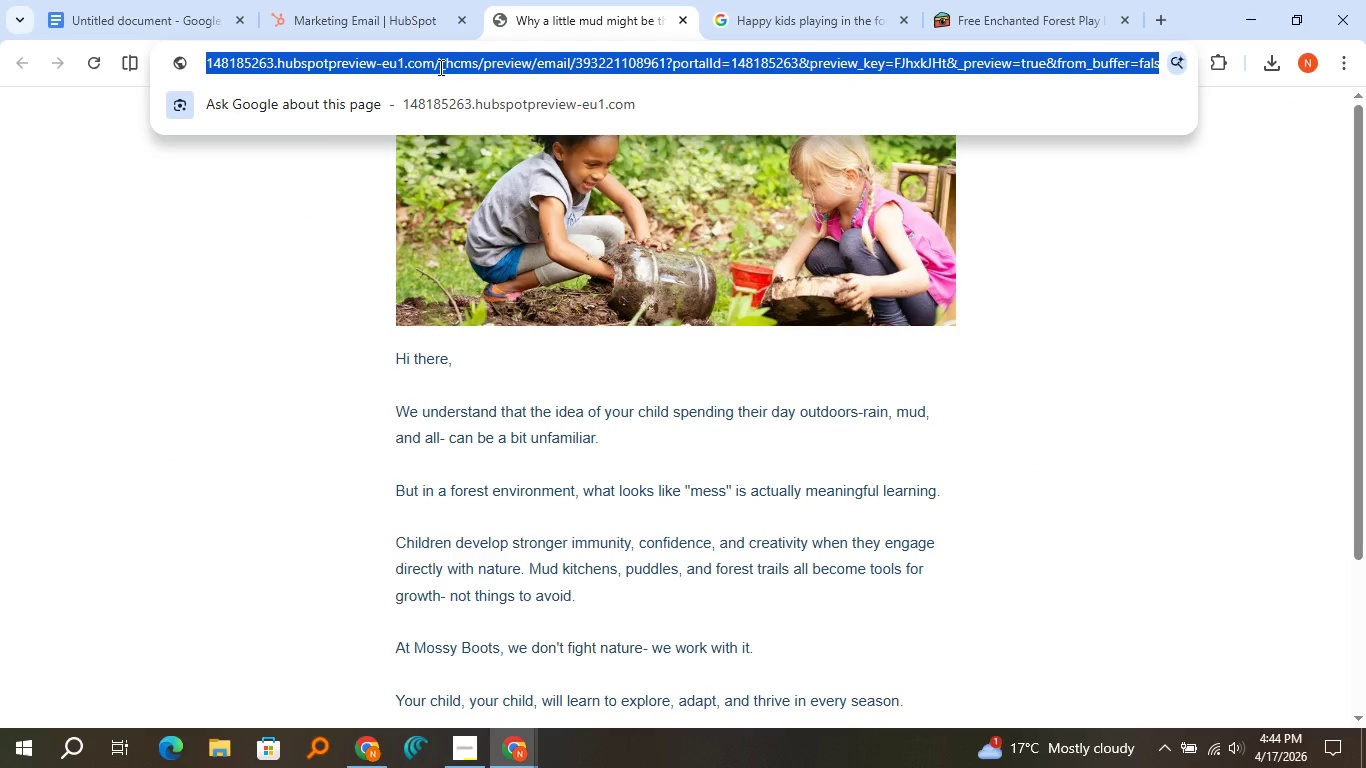 
key(Control+ControlLeft)
 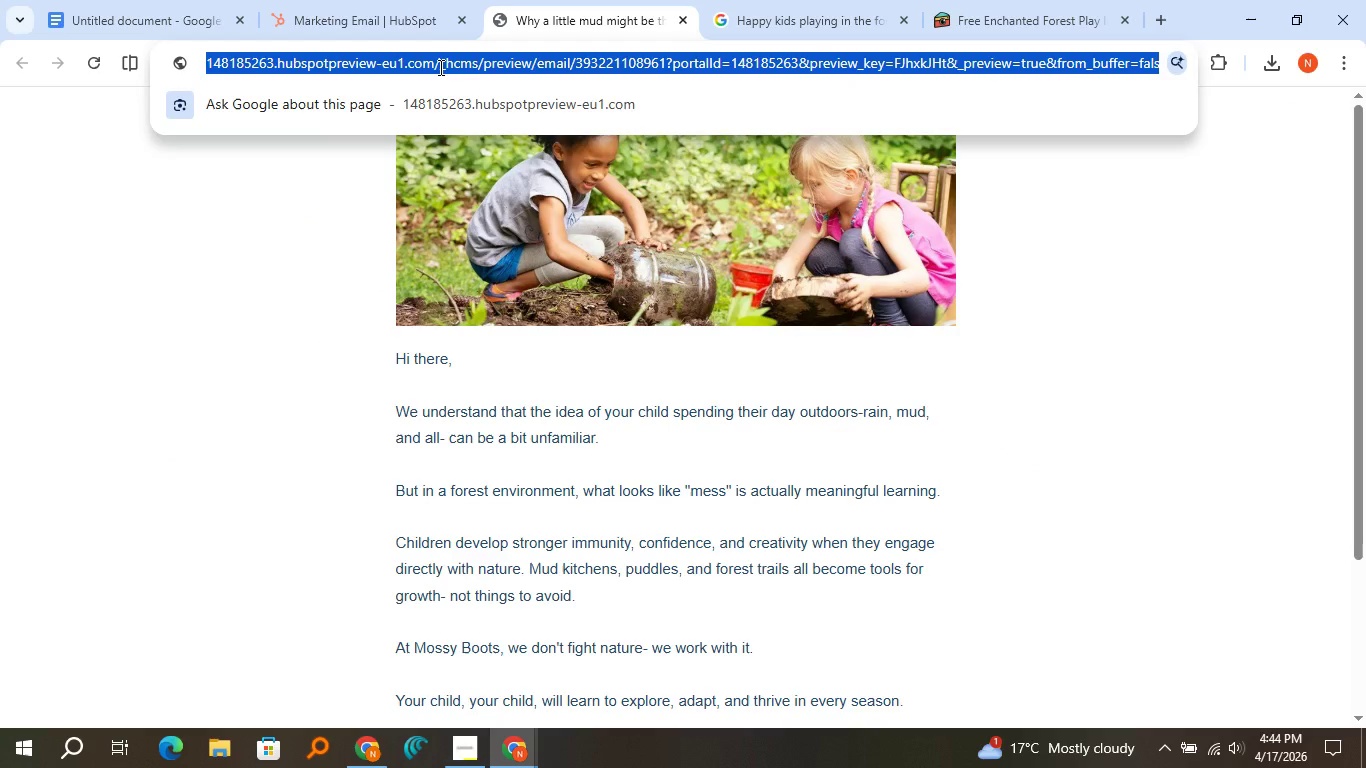 
key(Control+C)
 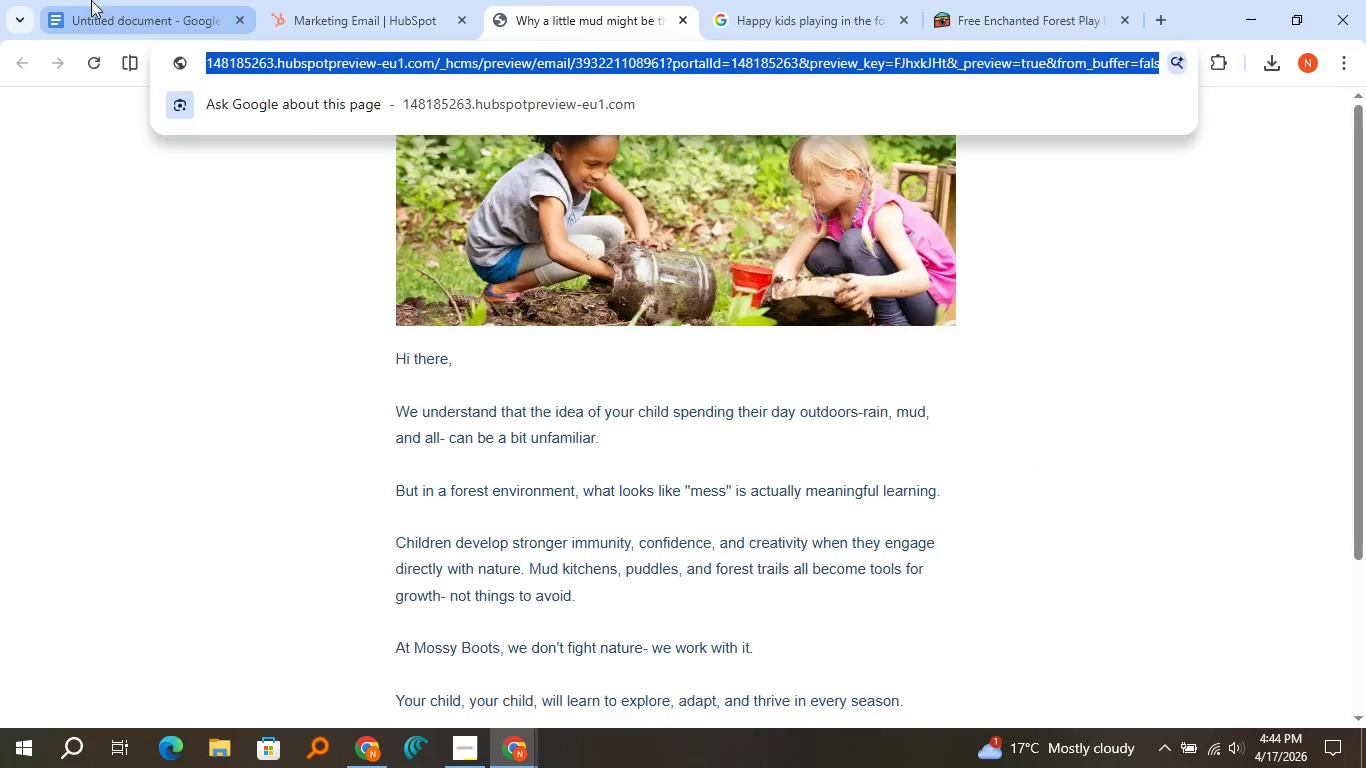 
left_click([91, 0])
 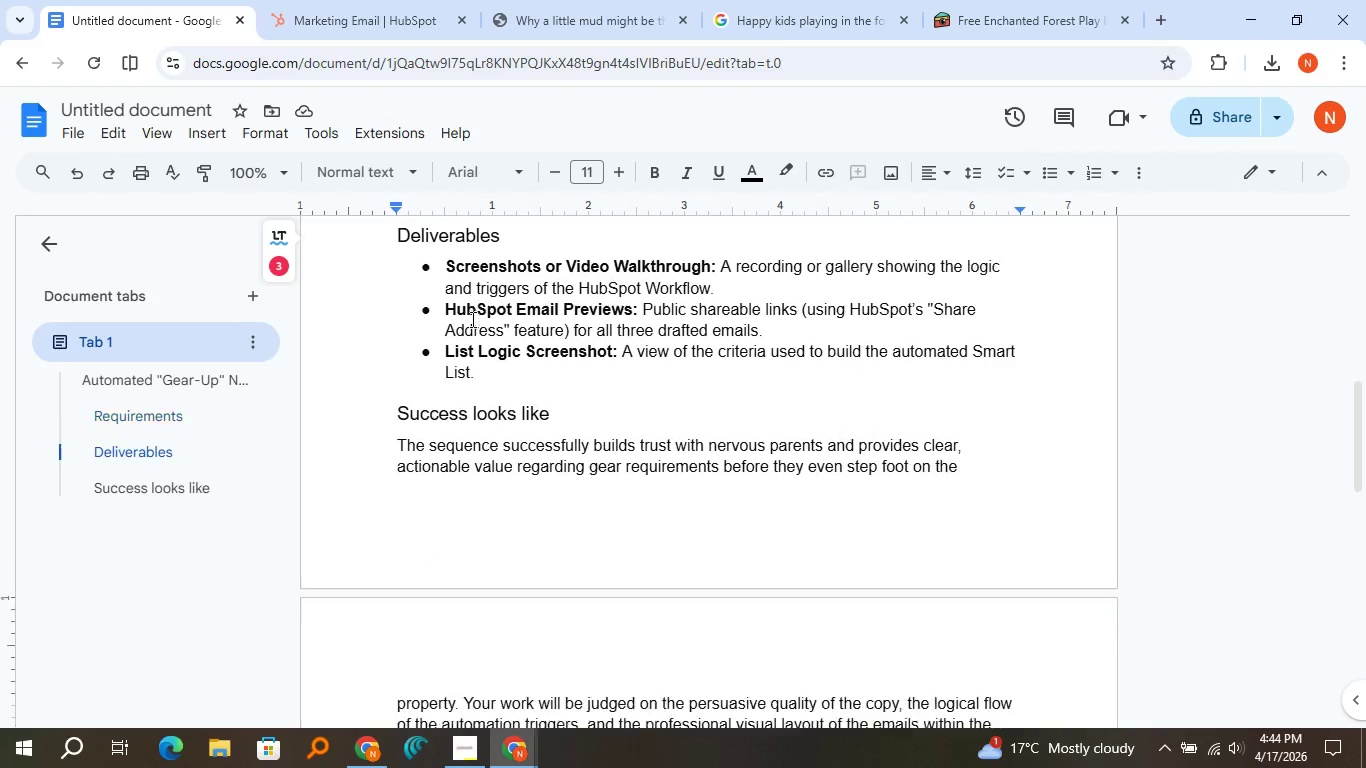 
scroll: coordinate [471, 319], scroll_direction: down, amount: 8.0
 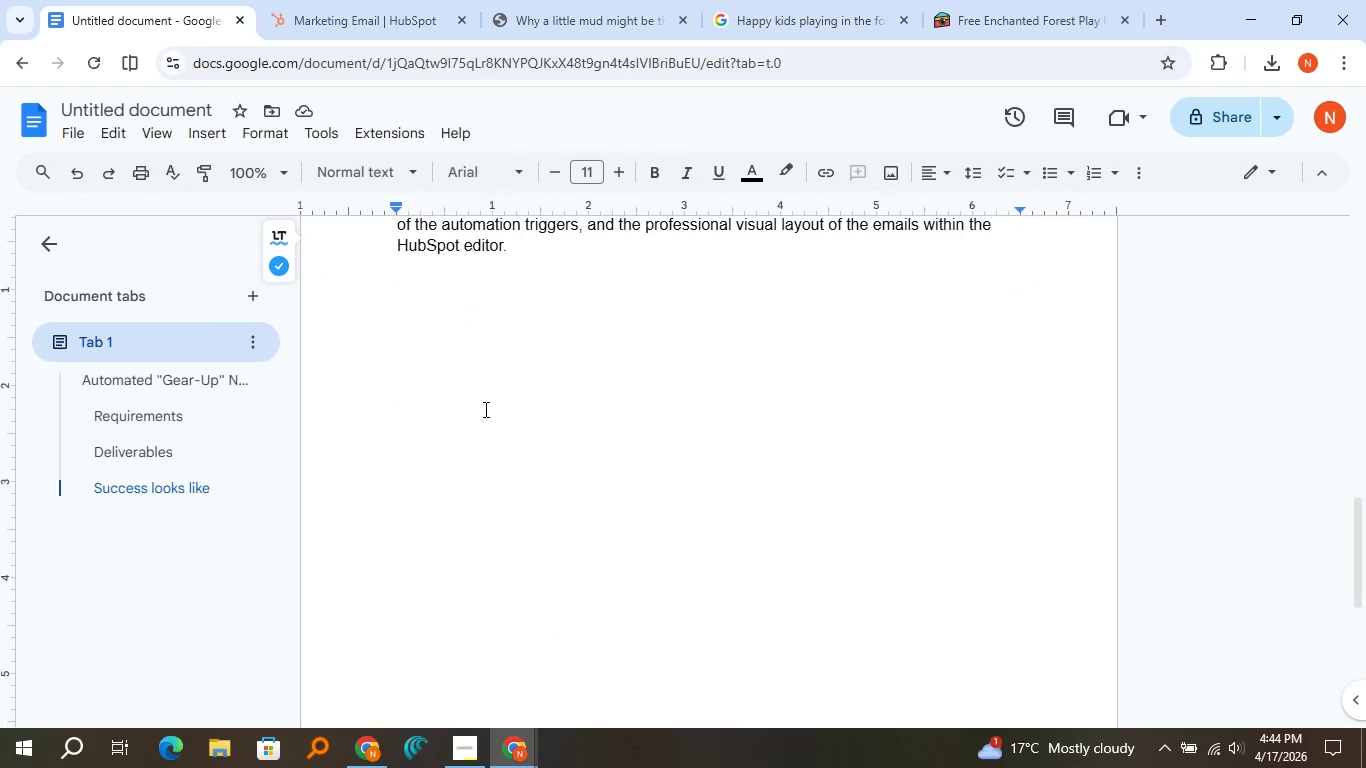 
type(Emial1 )
 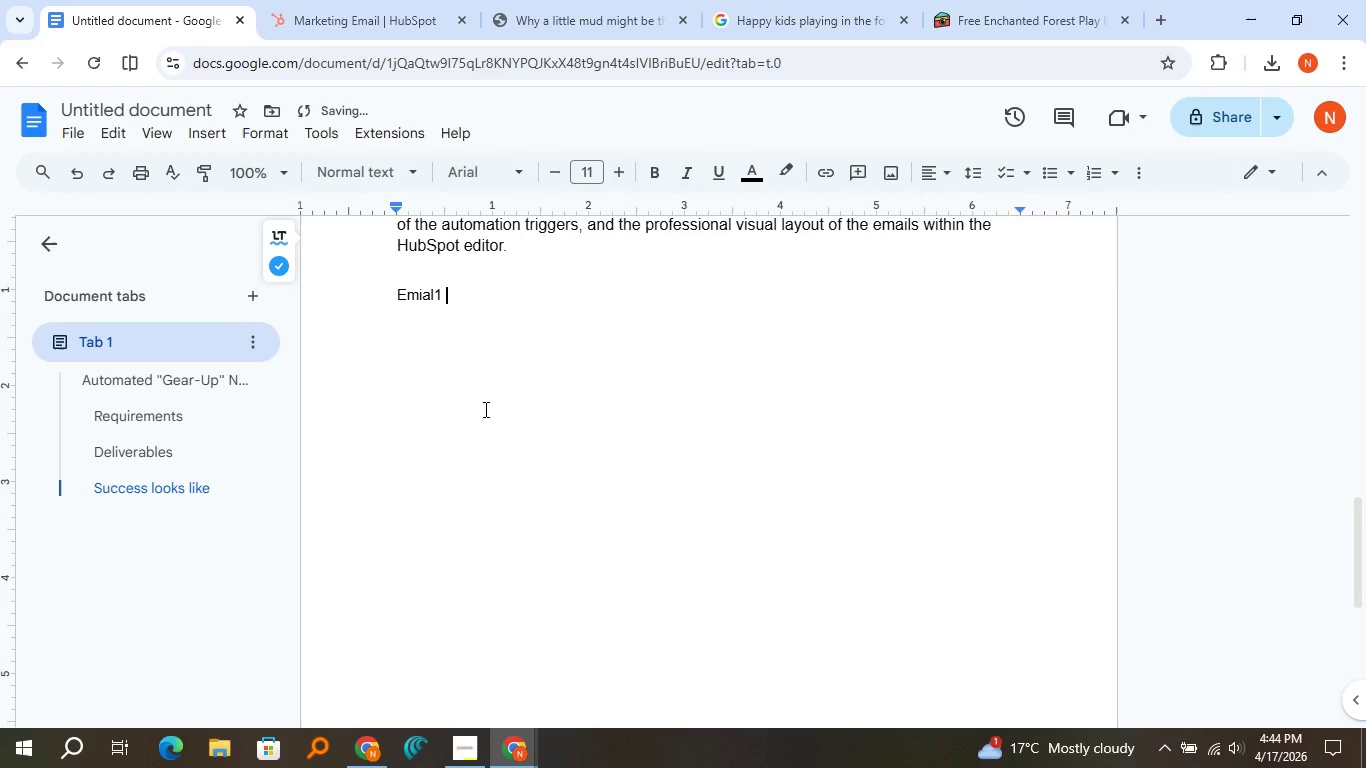 
key(Control+V)
 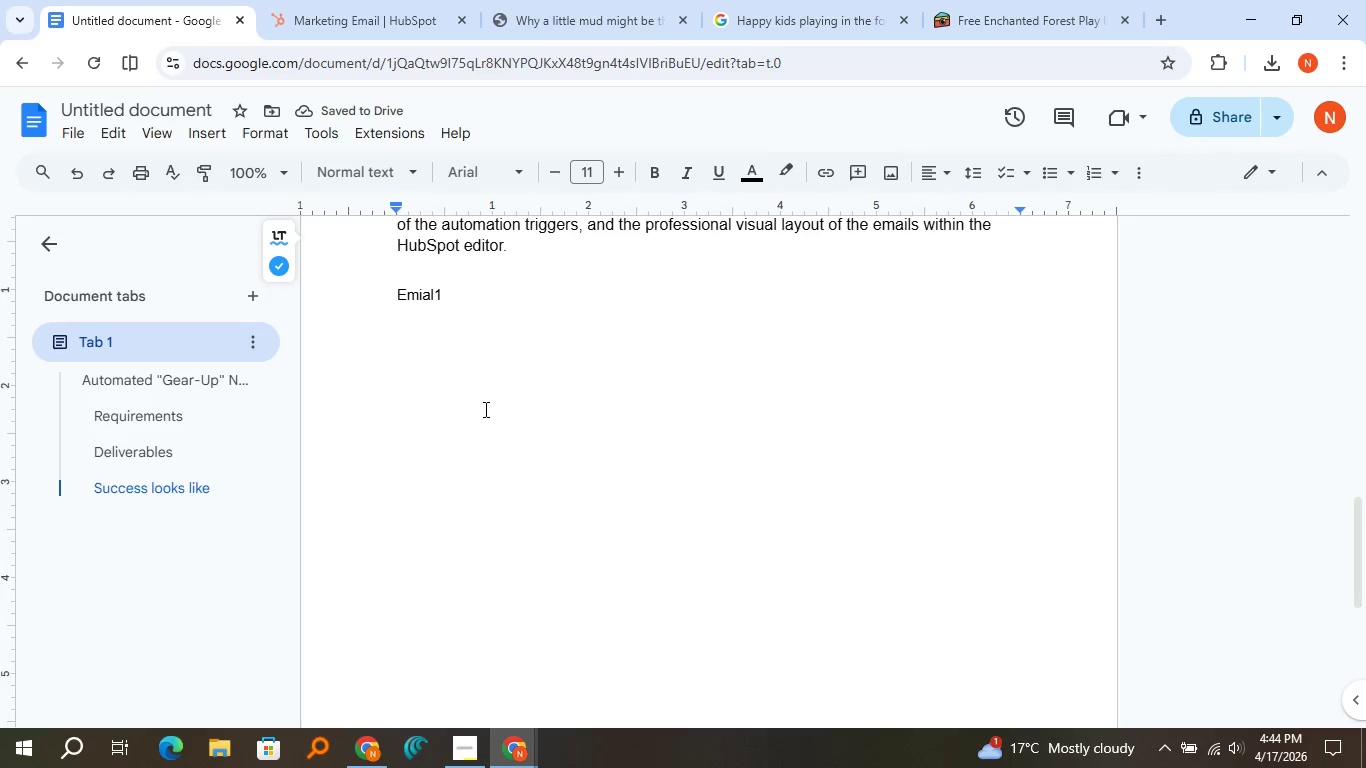 
key(Control+V)
 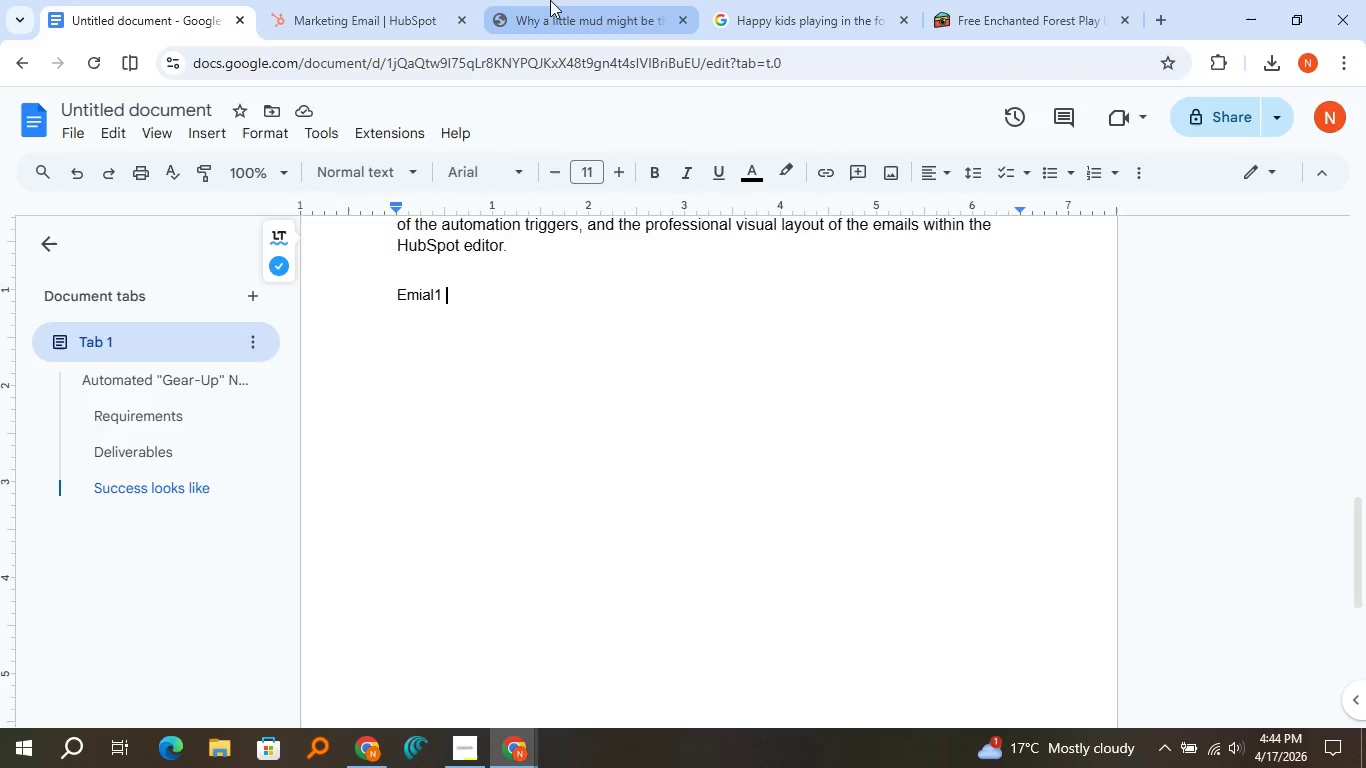 
left_click([550, 0])
 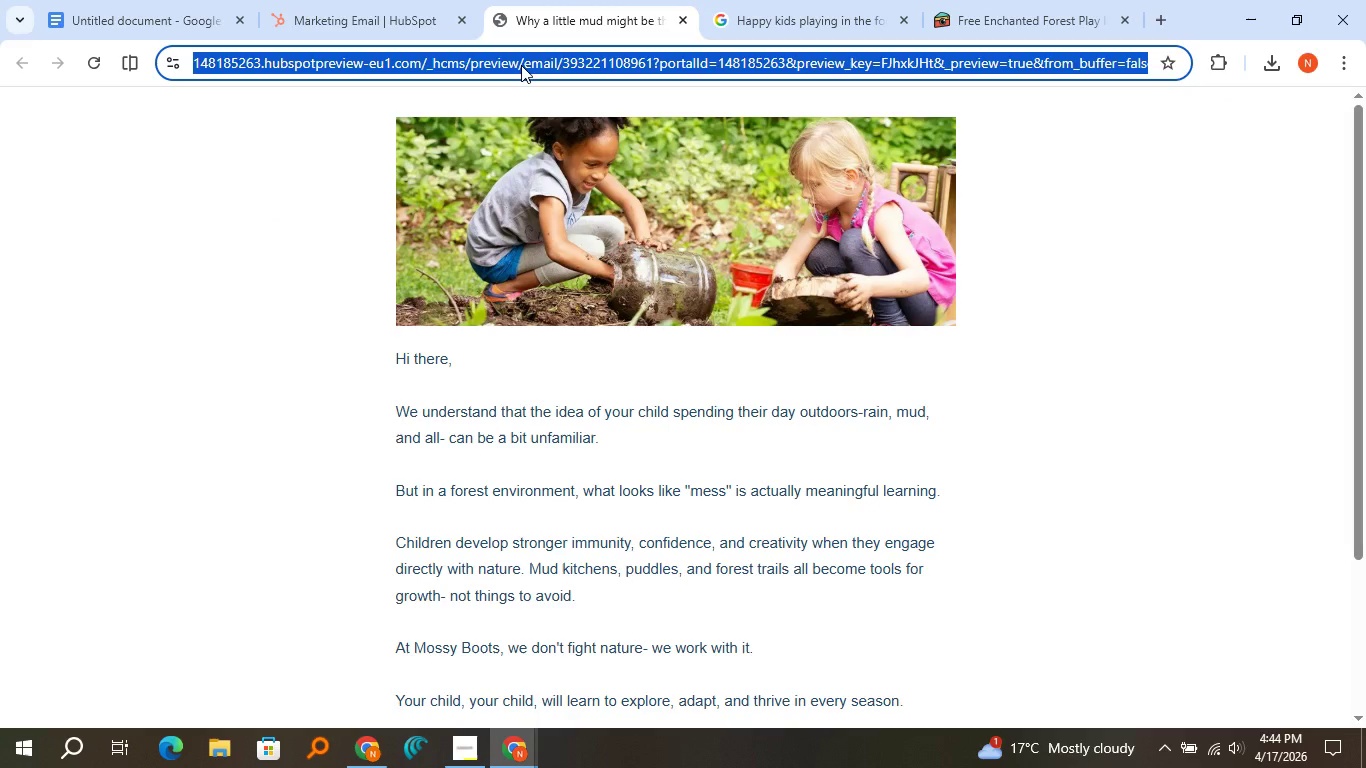 
key(Control+C)
 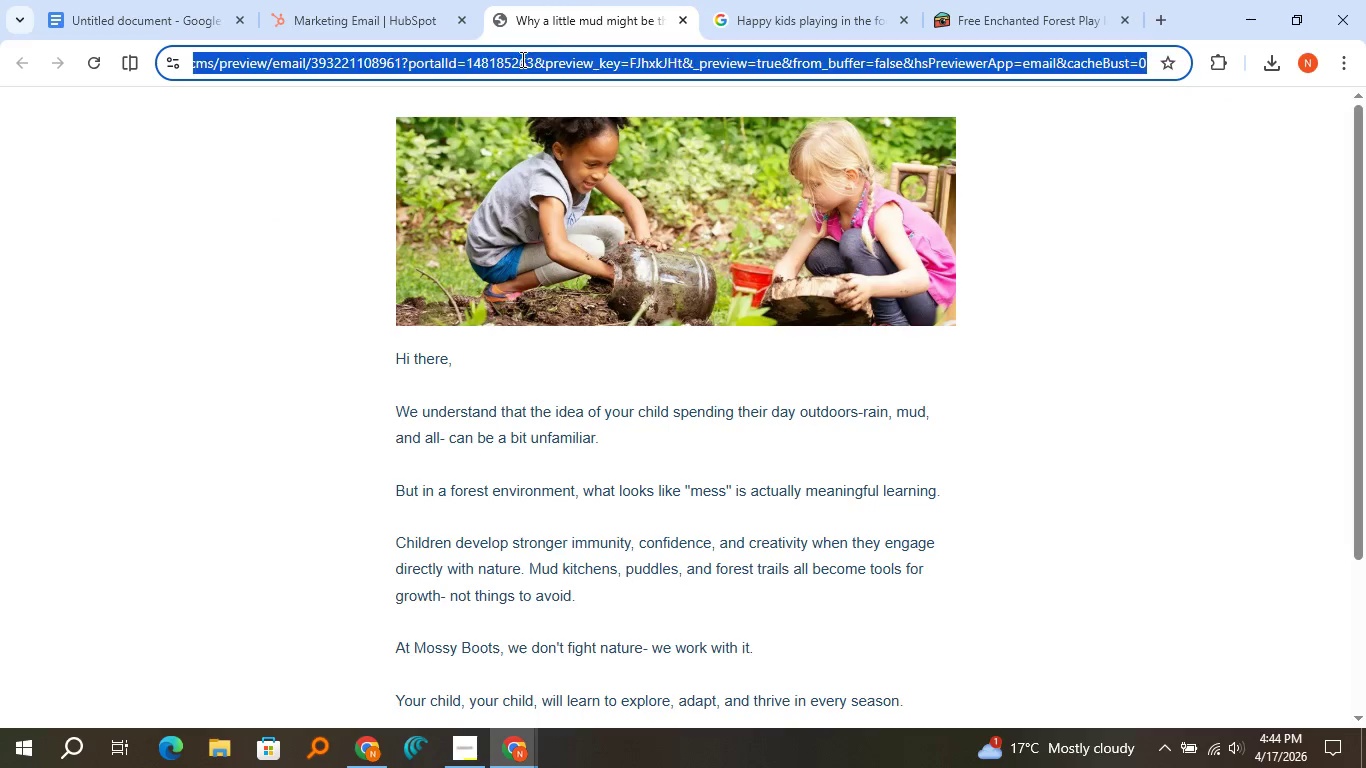 
double_click([521, 59])
 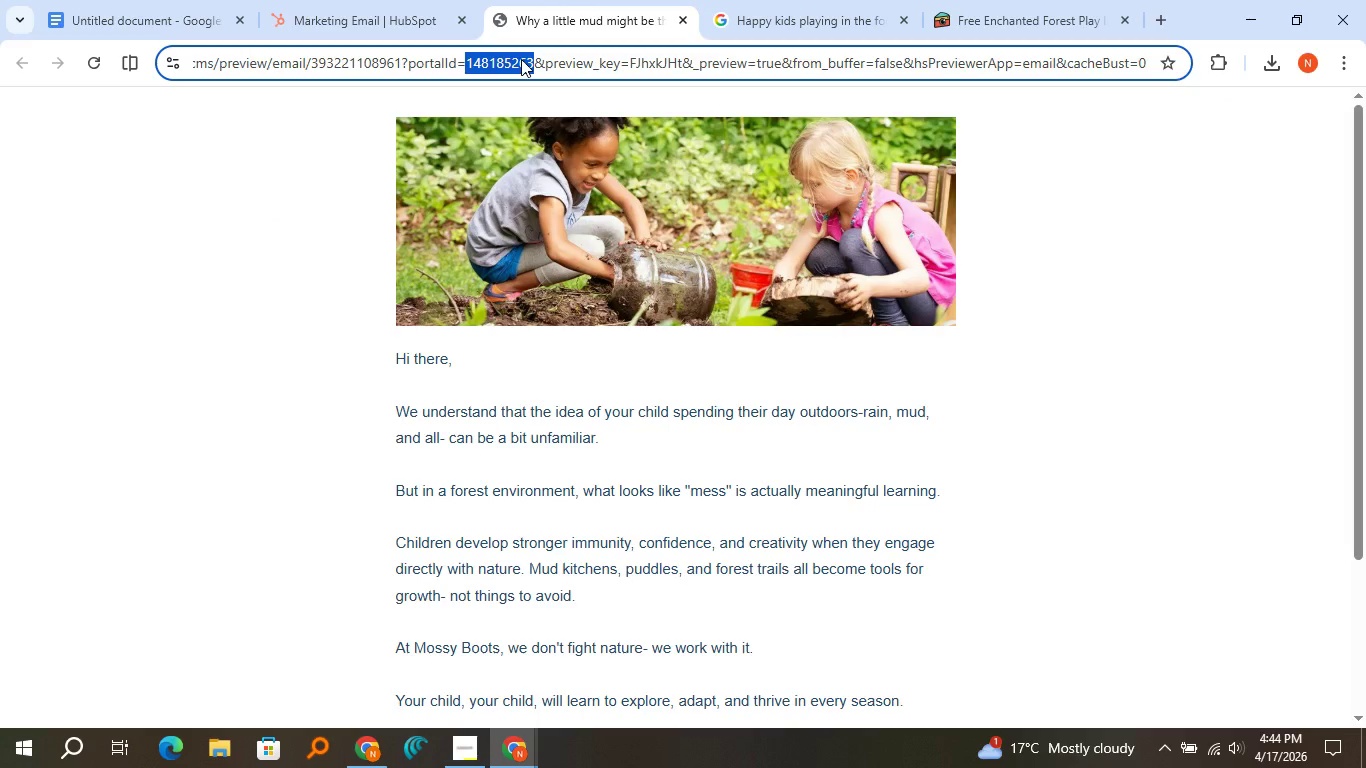 
triple_click([521, 59])
 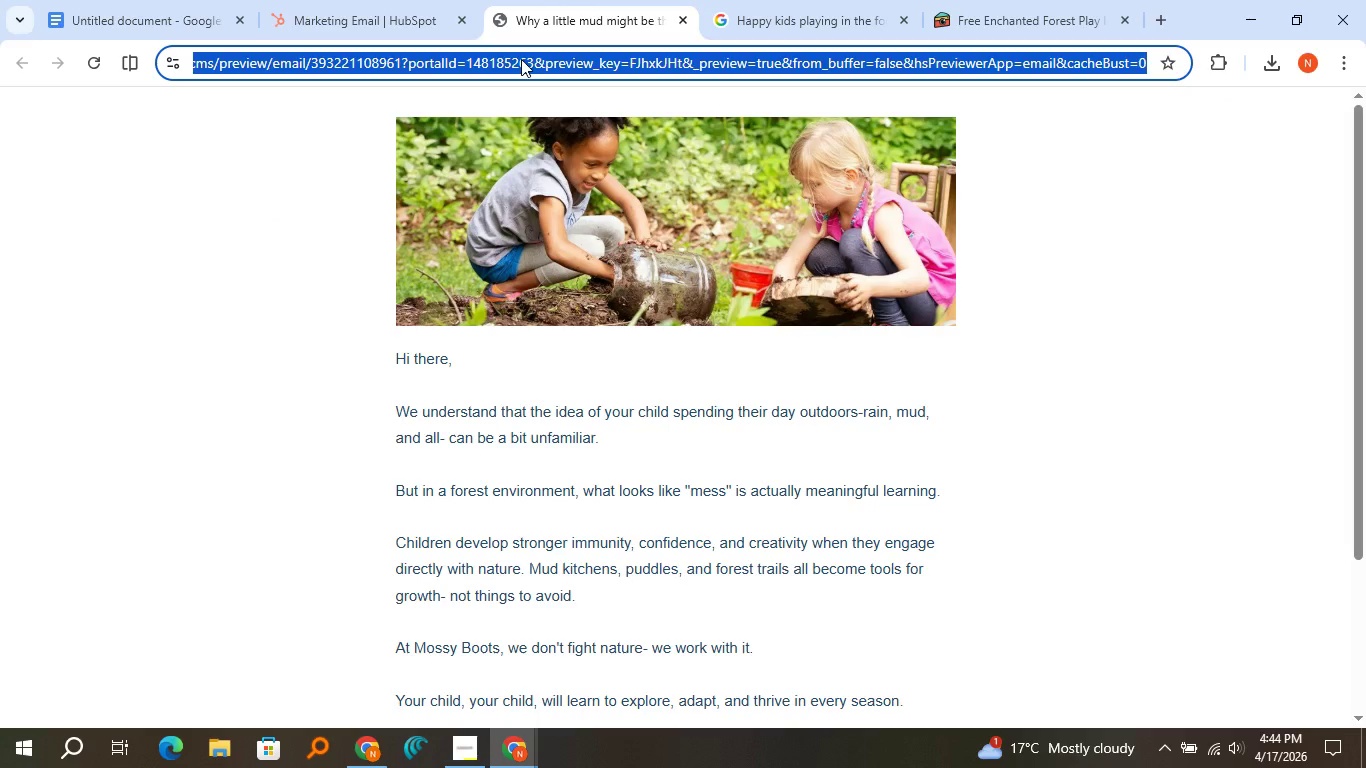 
triple_click([521, 59])
 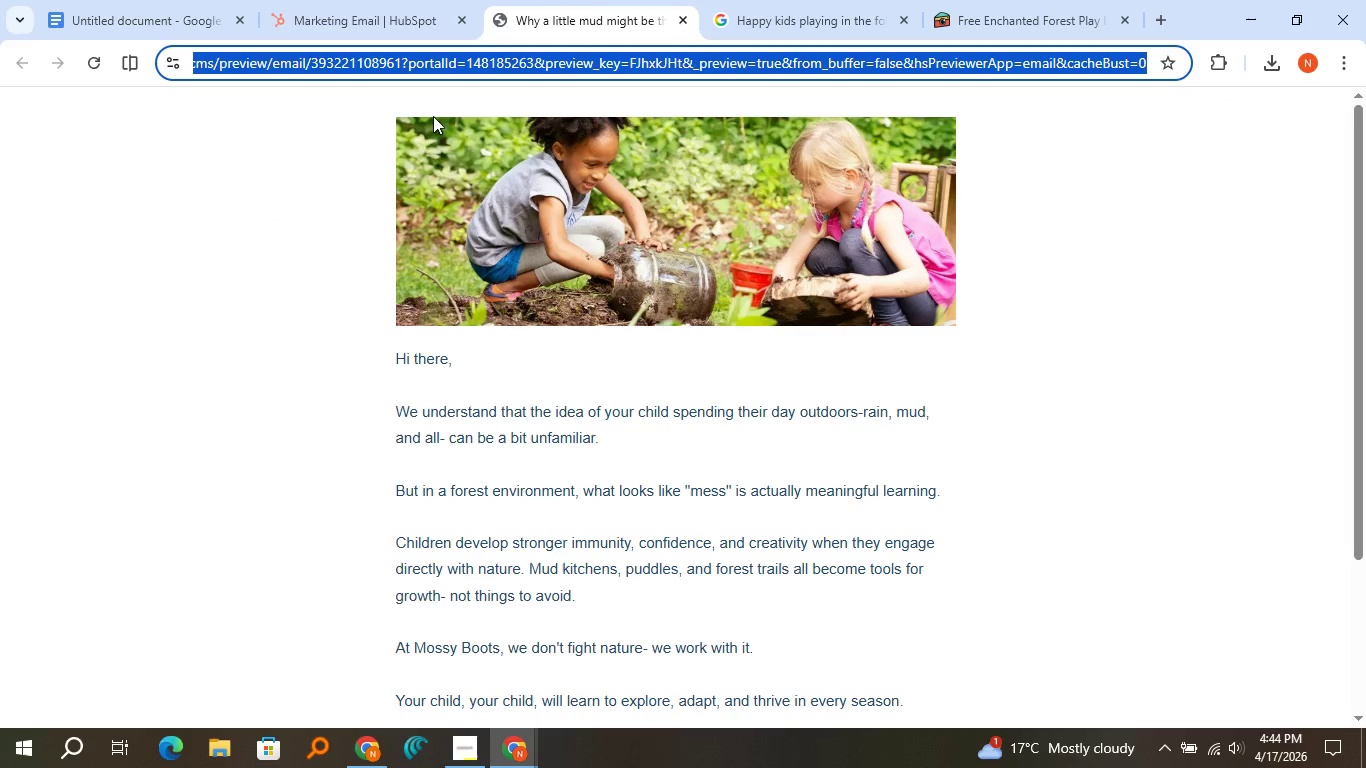 
triple_click([521, 59])
 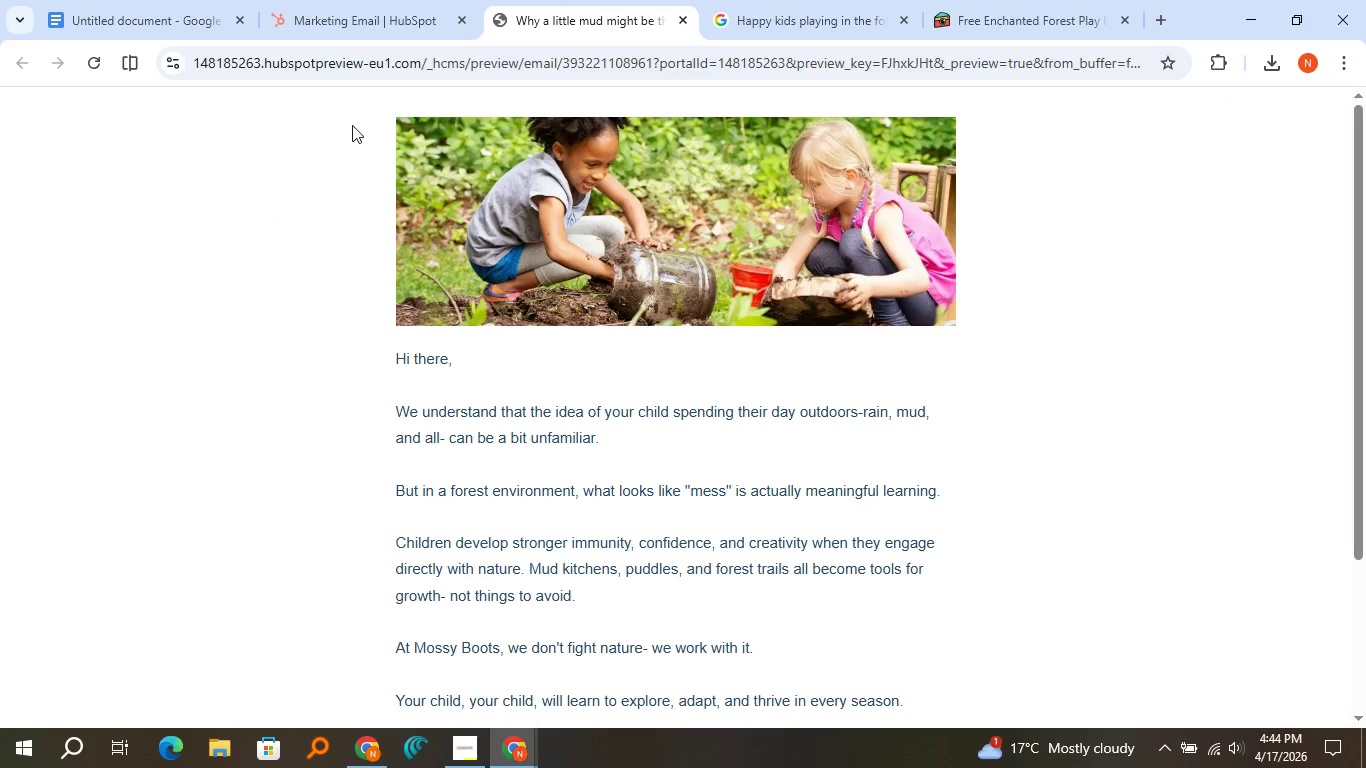 
left_click([350, 149])
 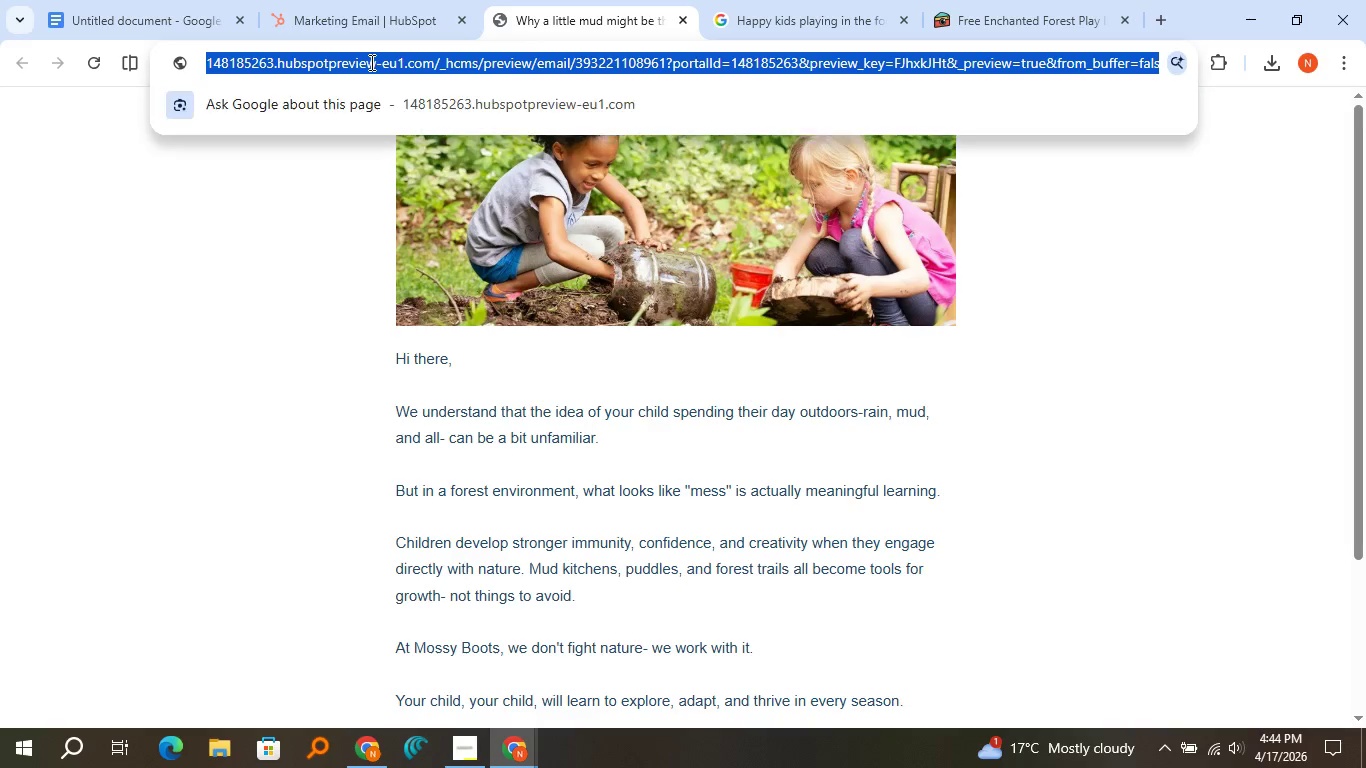 
left_click([370, 62])
 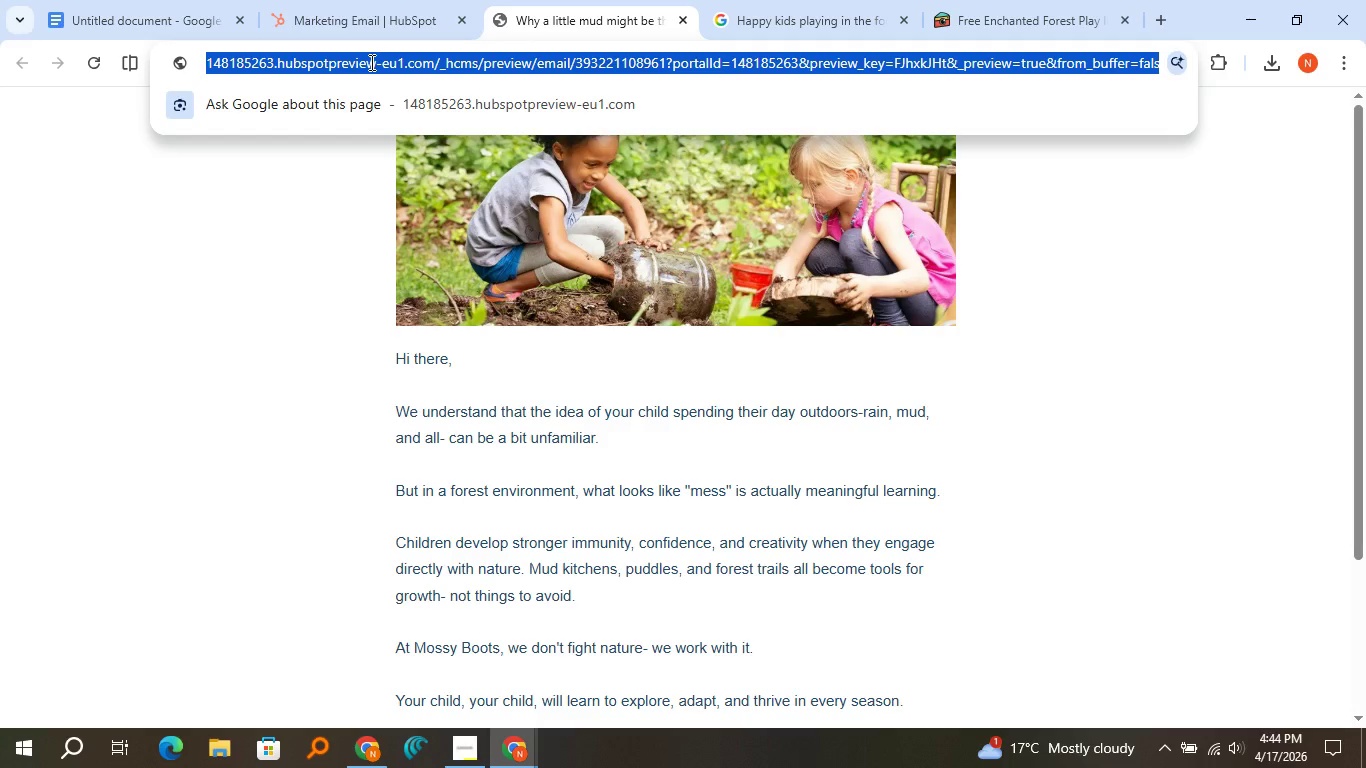 
key(Control+C)
 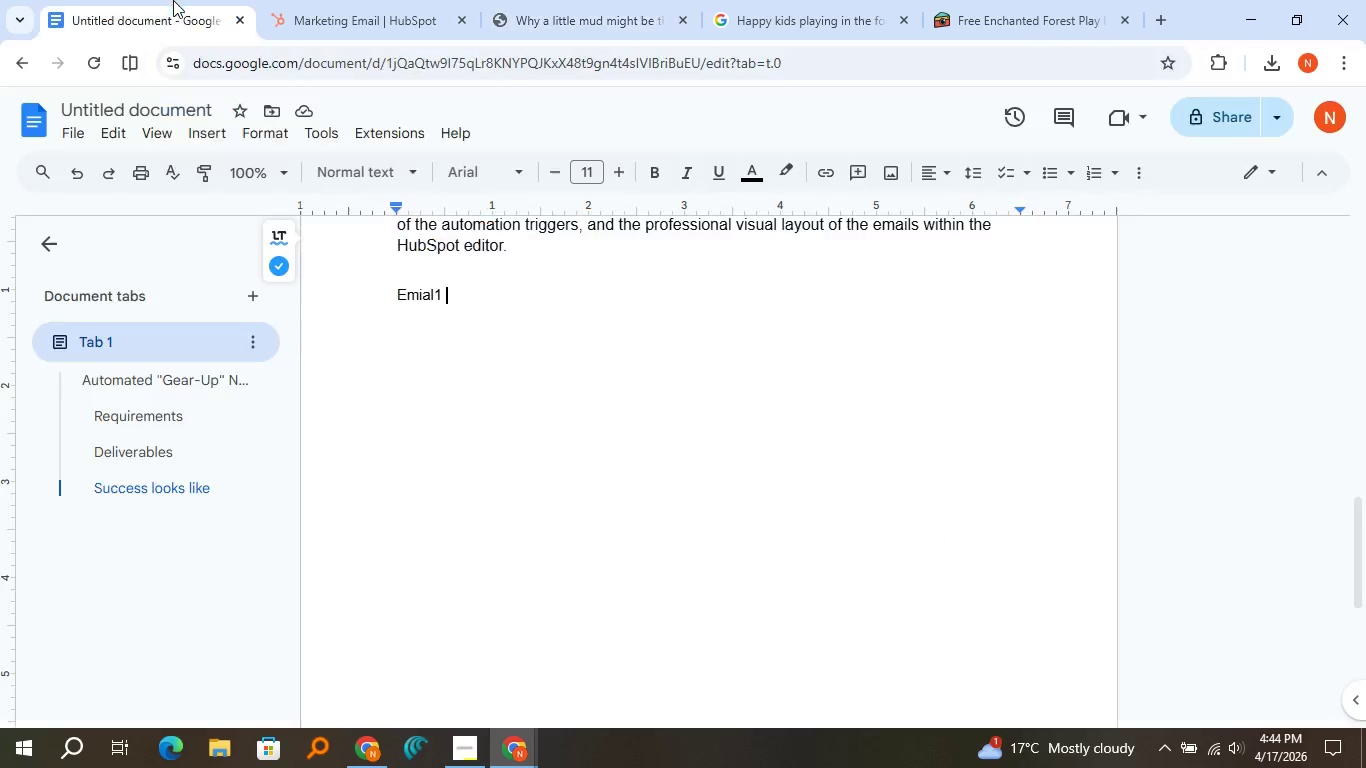 
left_click([173, 0])
 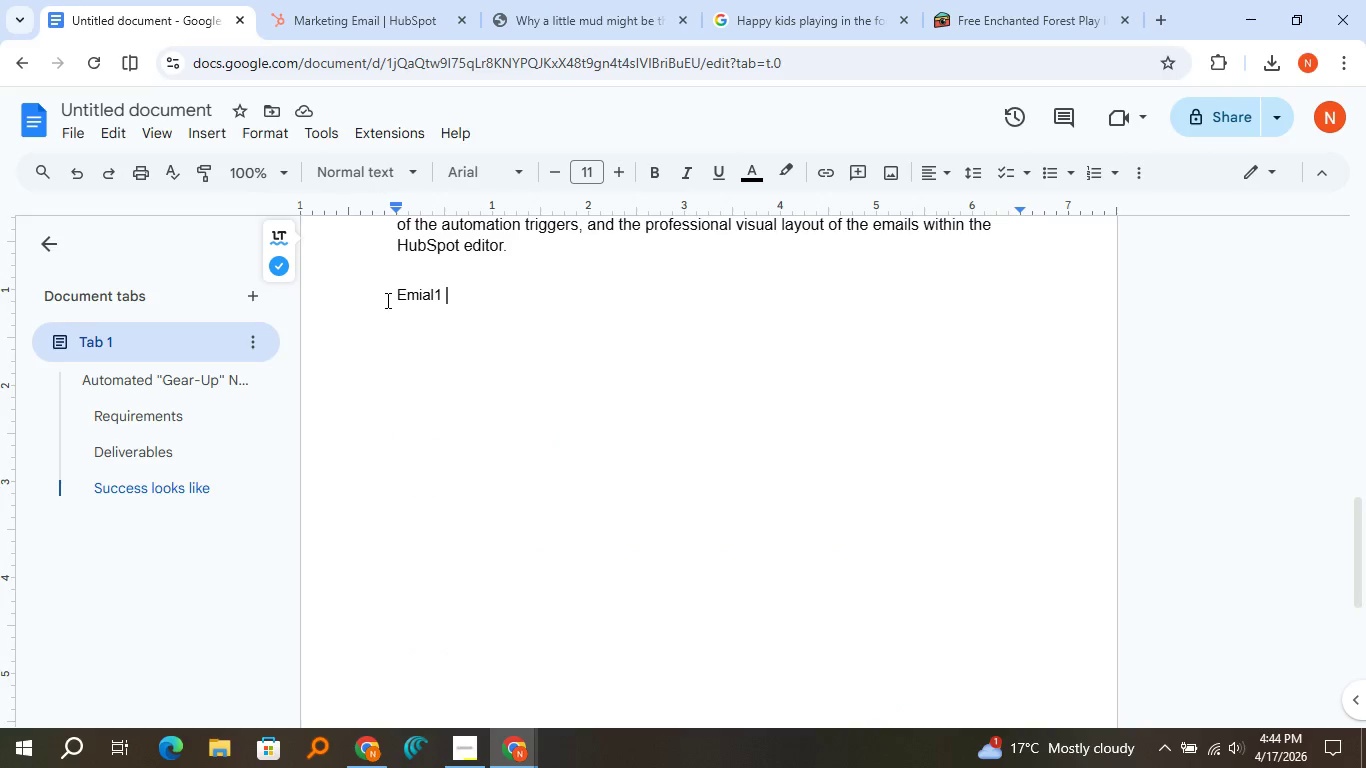 
key(Control+V)
 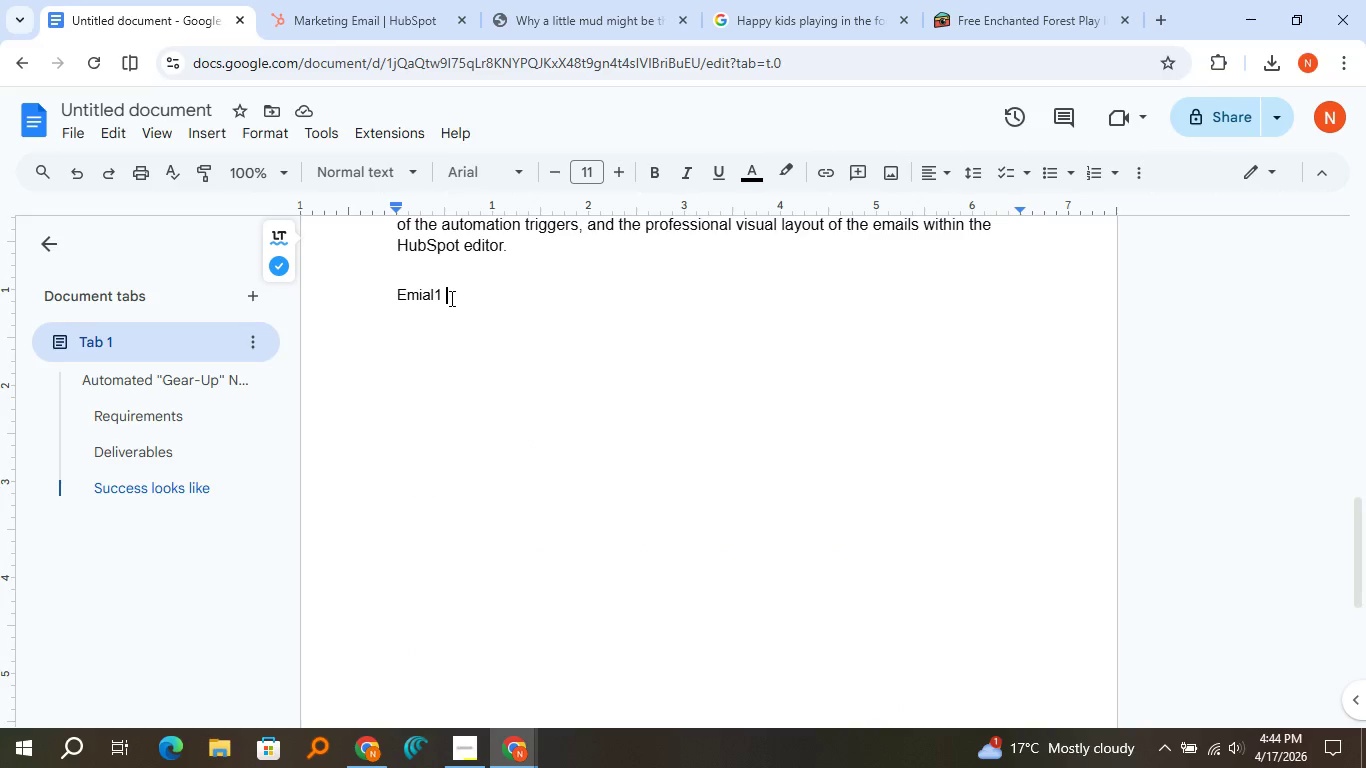 
right_click([450, 298])
 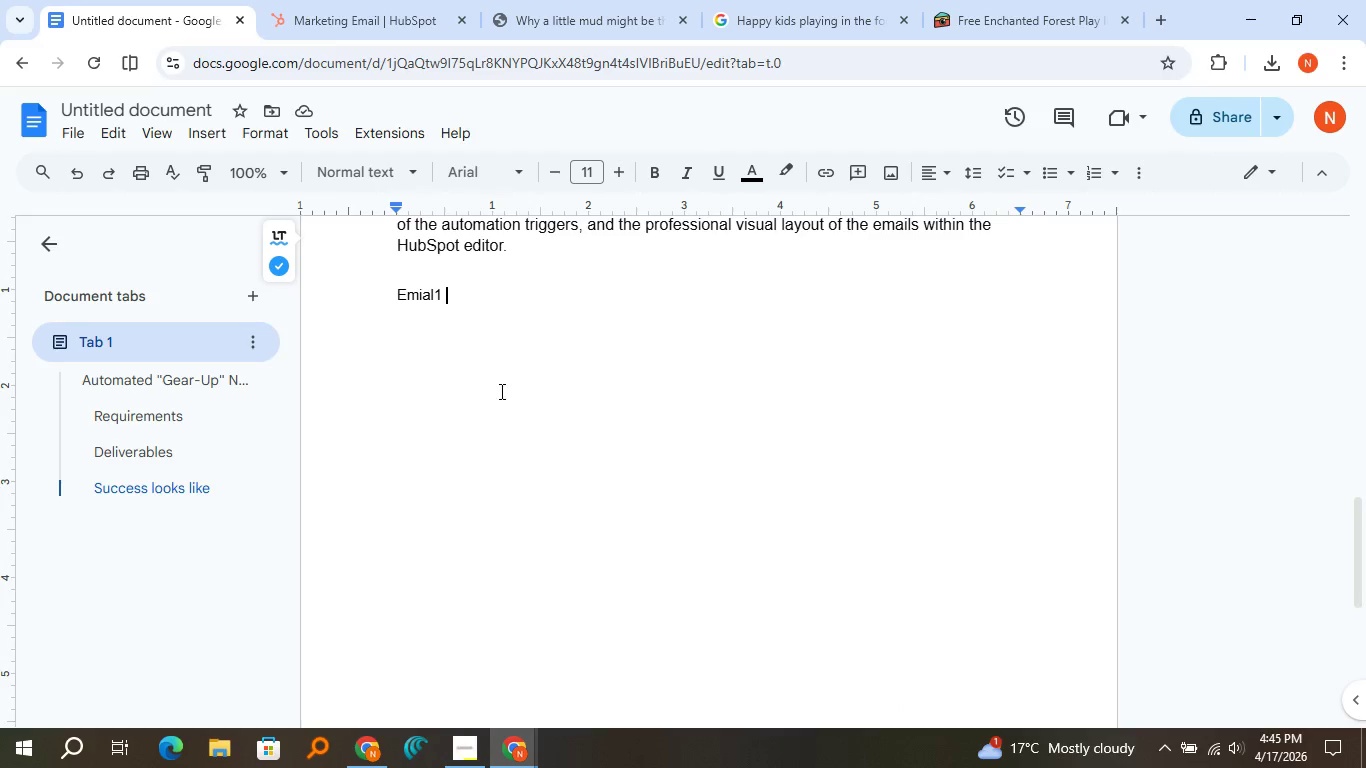 
left_click([500, 391])
 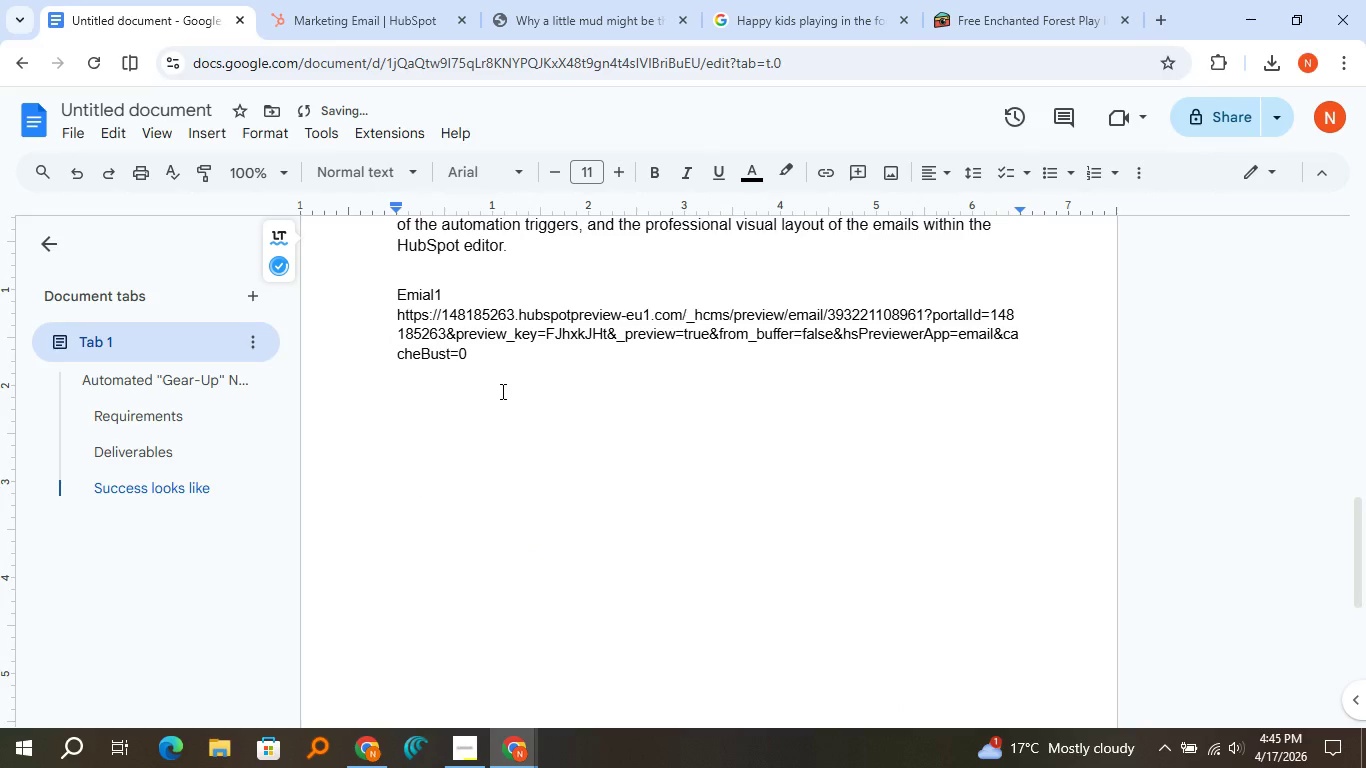 
key(Enter)
 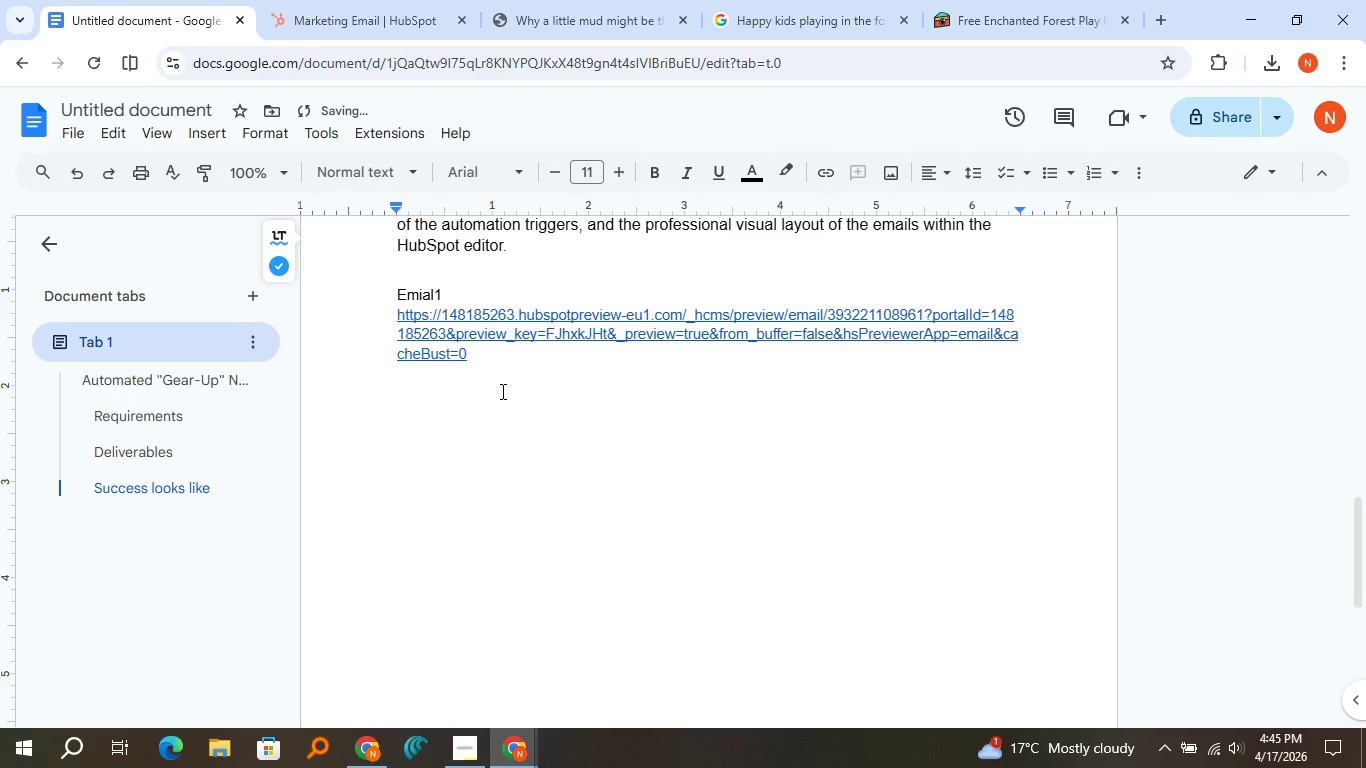 
key(Enter)
 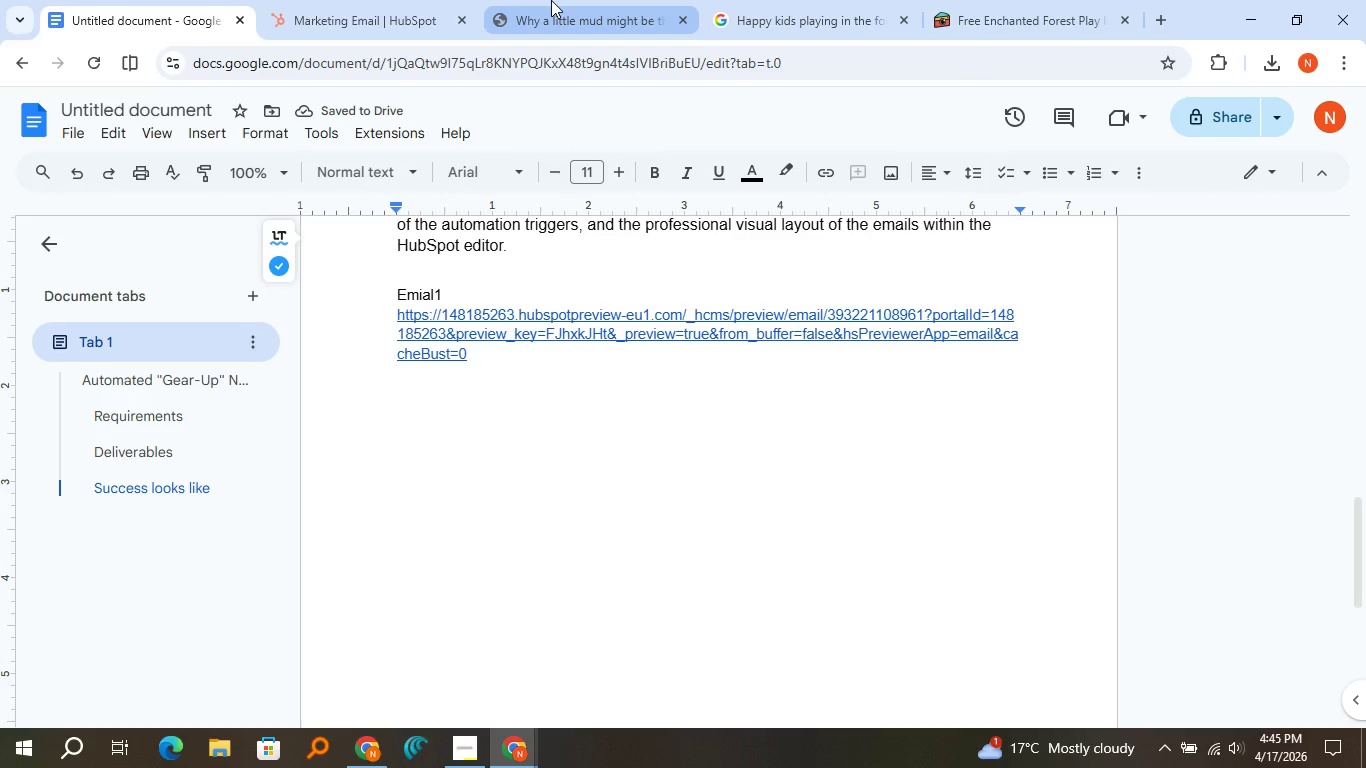 
left_click([554, 0])
 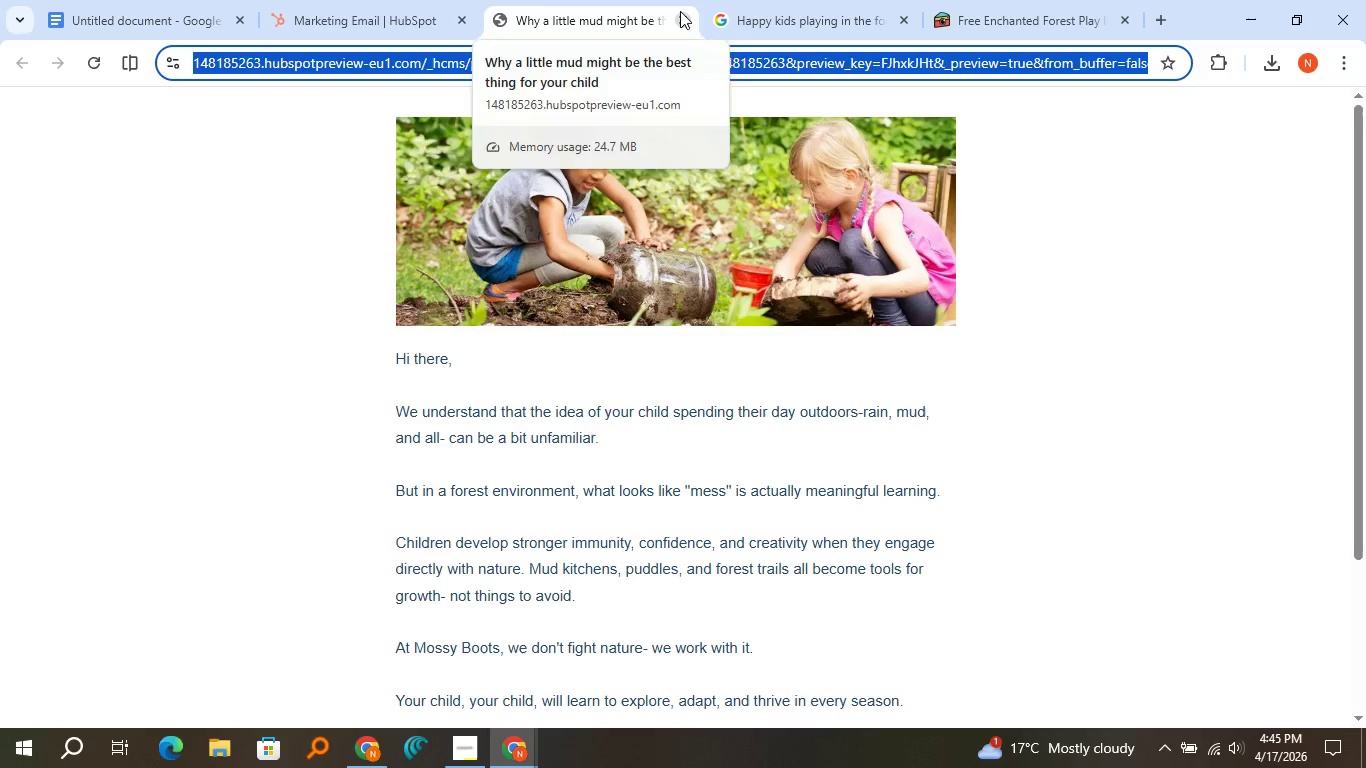 
left_click([680, 11])
 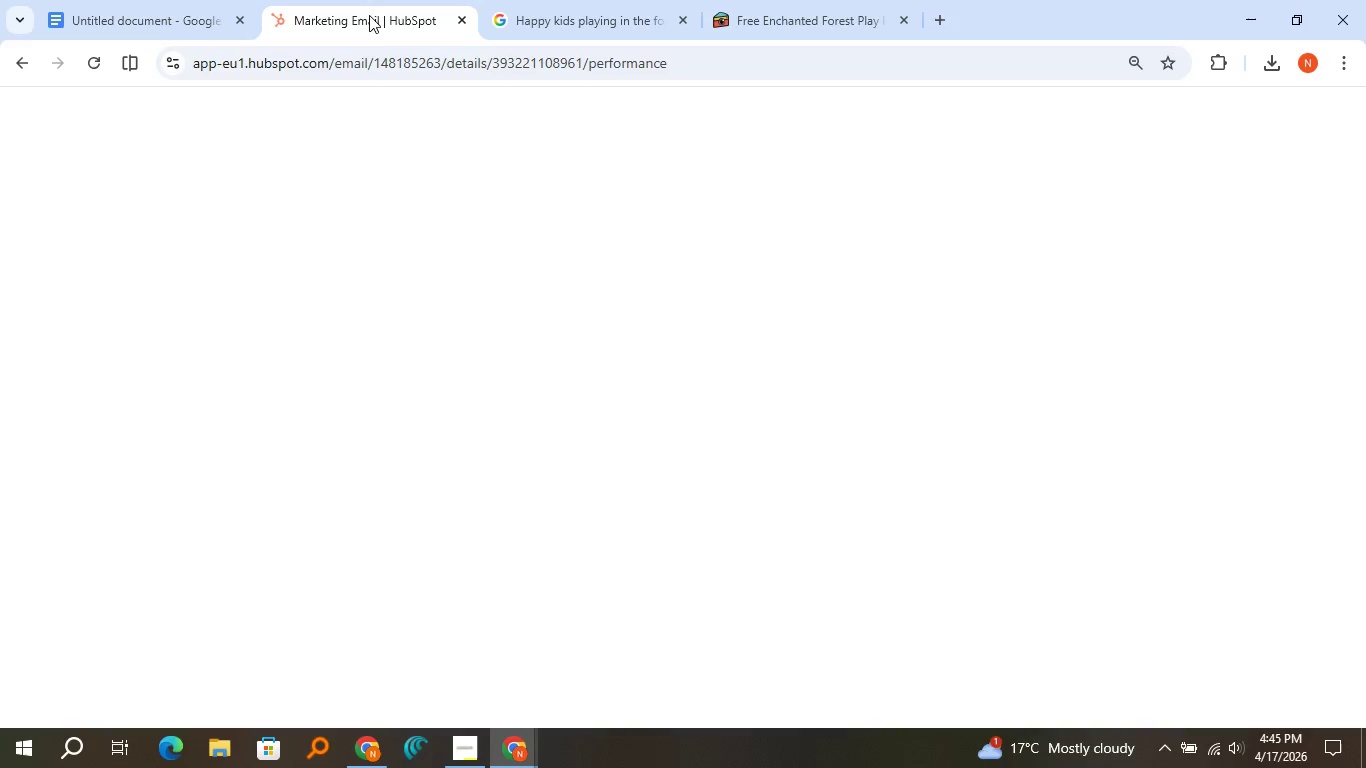 
left_click([370, 16])
 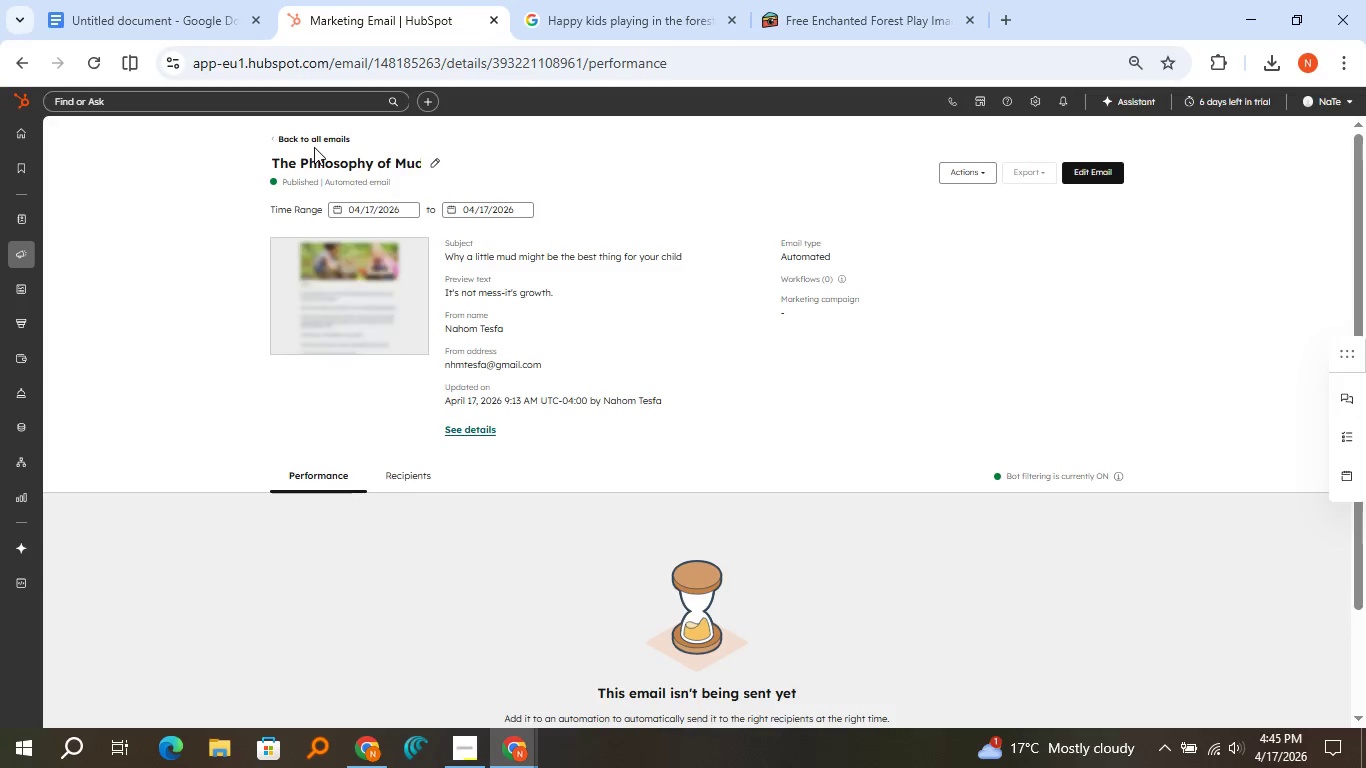 
left_click([314, 147])
 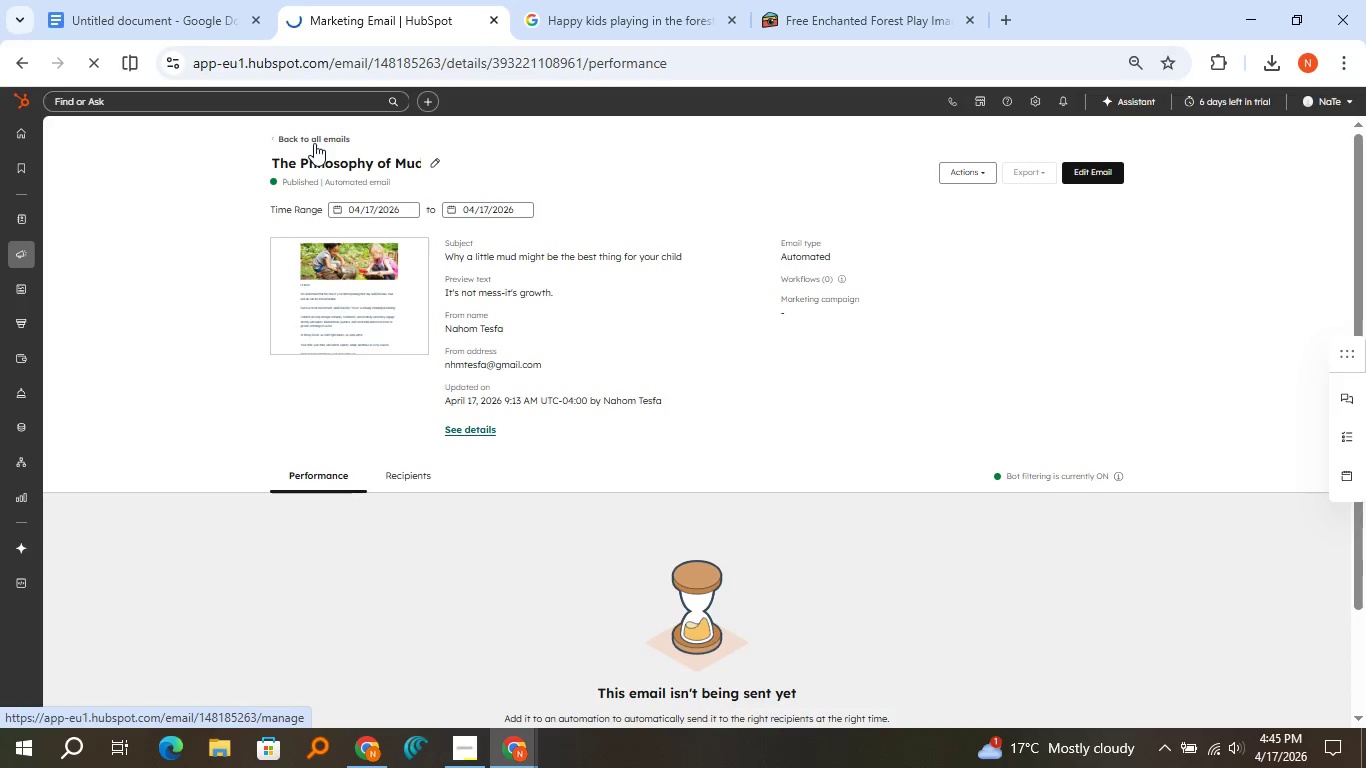 
double_click([314, 143])
 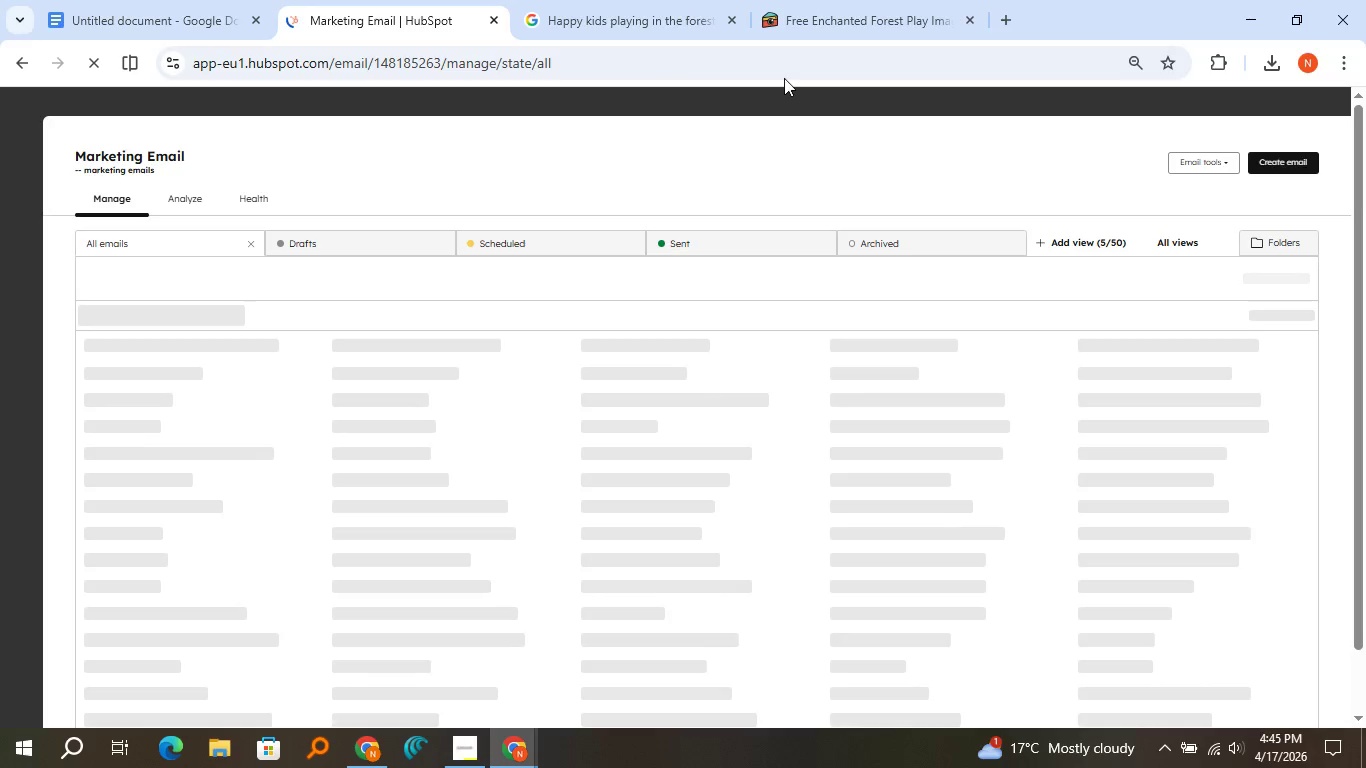 
wait(6.95)
 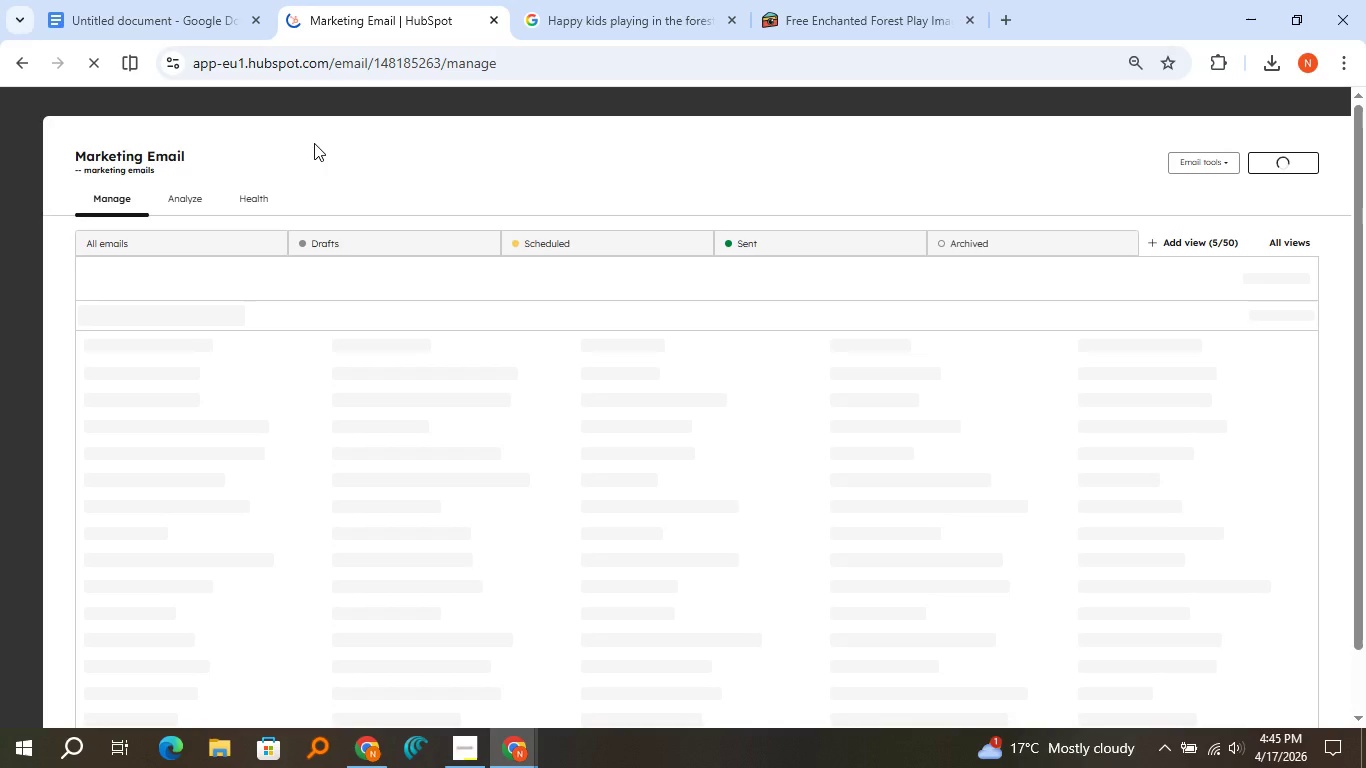 
left_click([963, 18])
 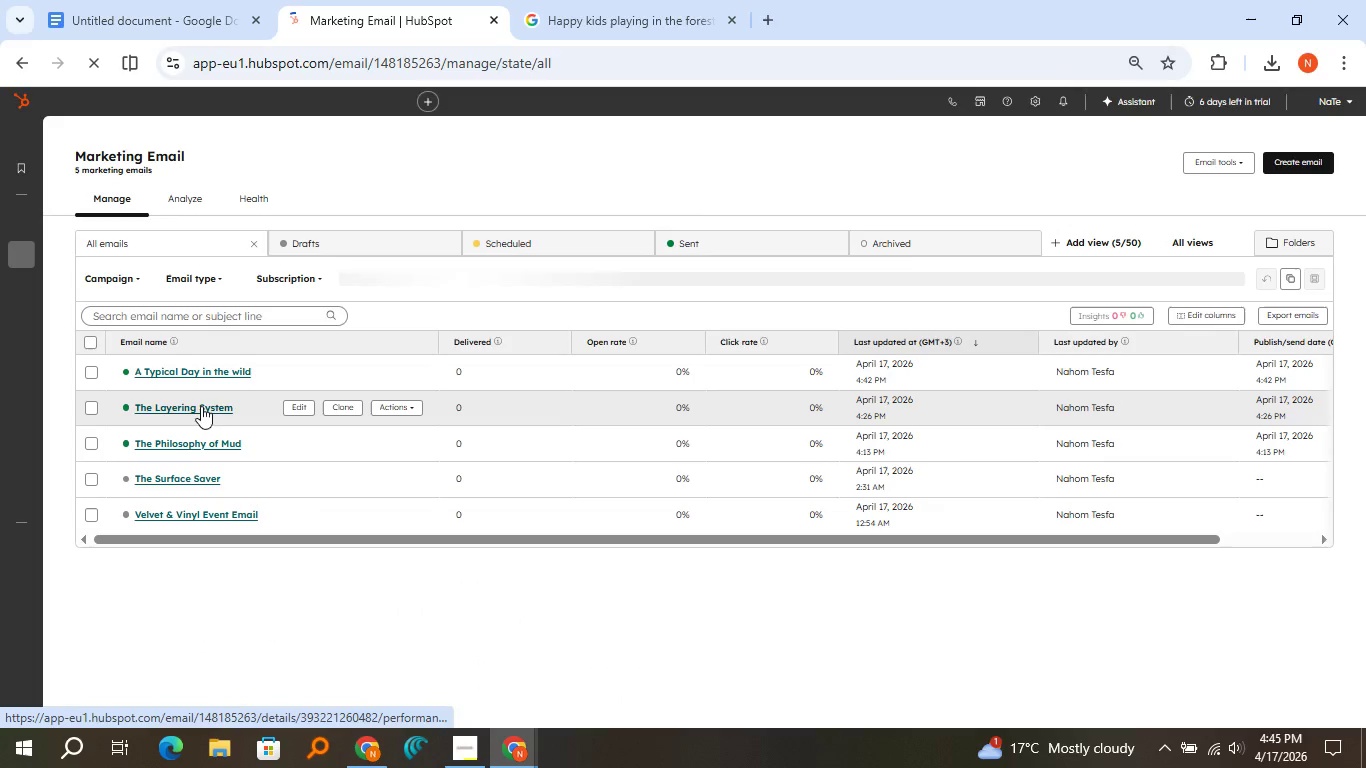 
left_click([200, 406])
 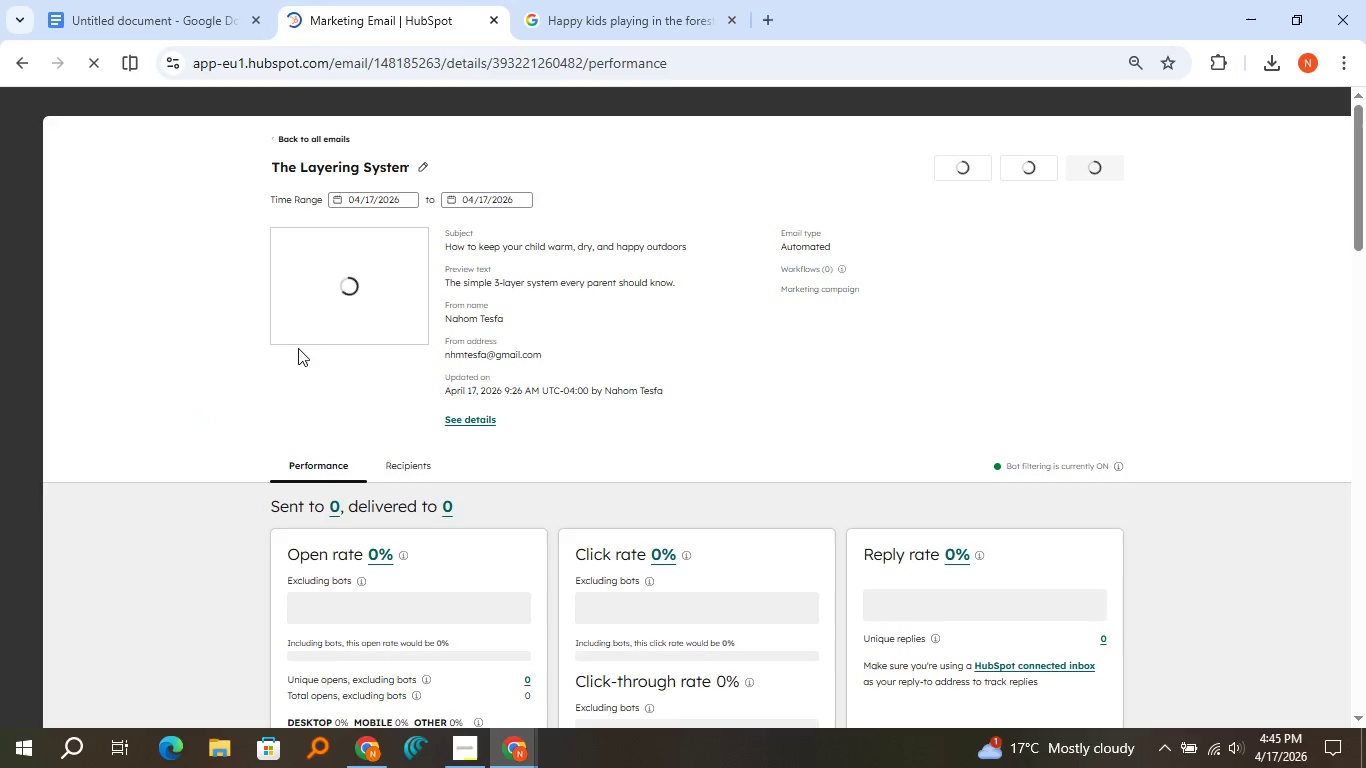 
left_click([318, 307])
 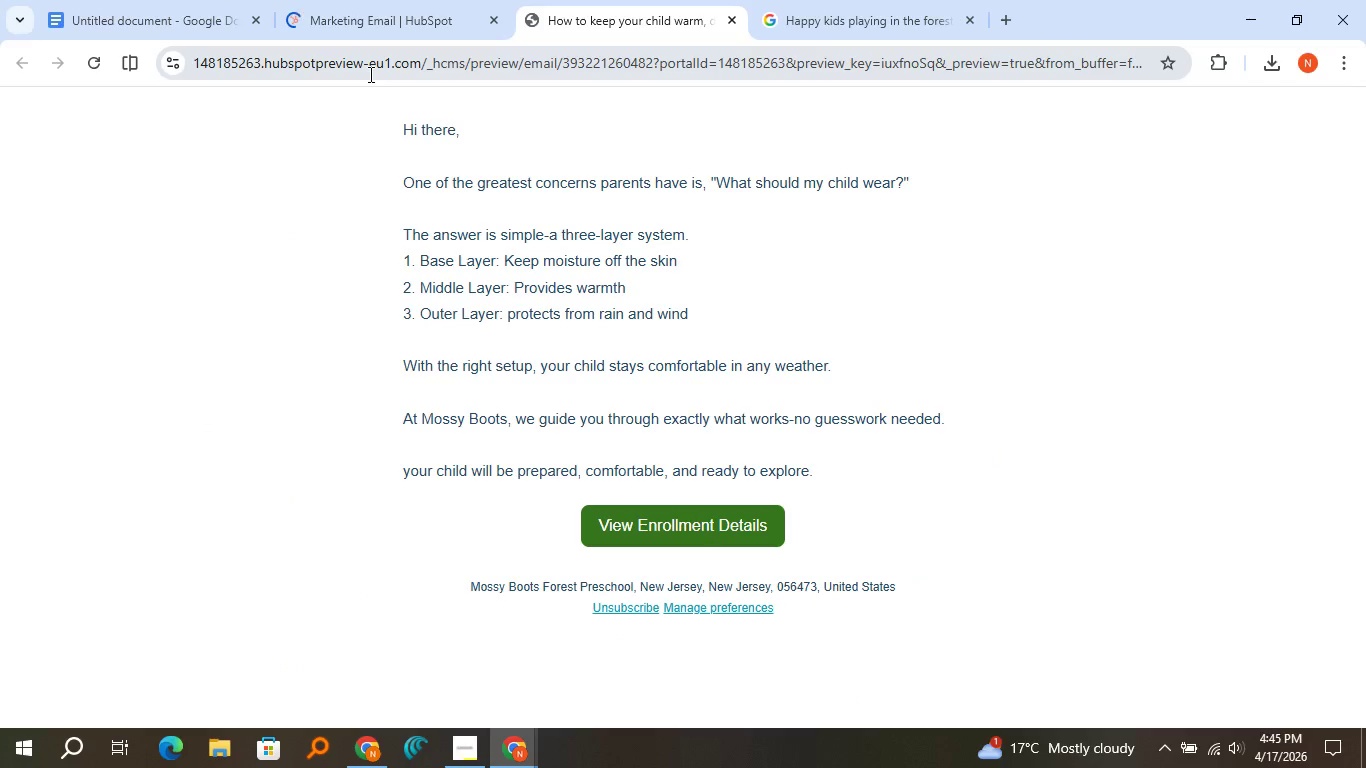 
left_click([369, 74])
 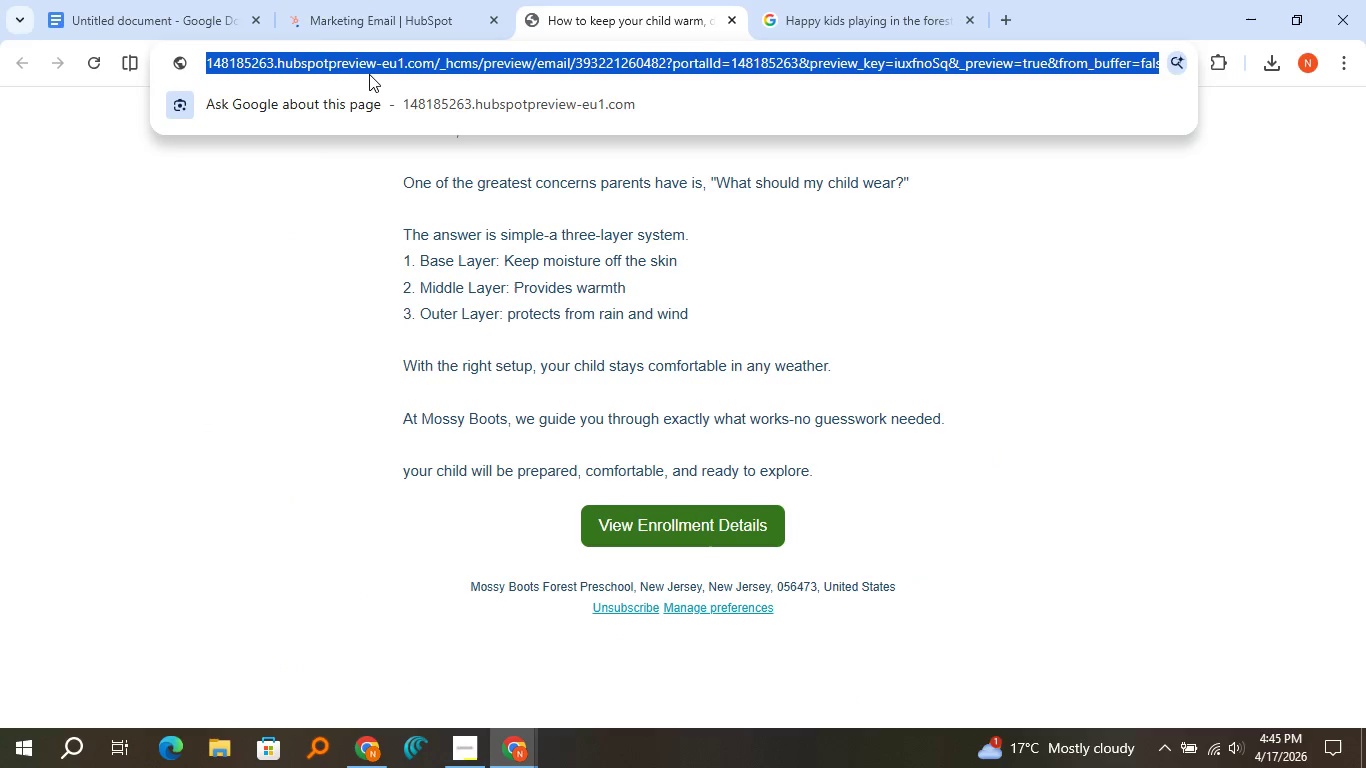 
key(Control+C)
 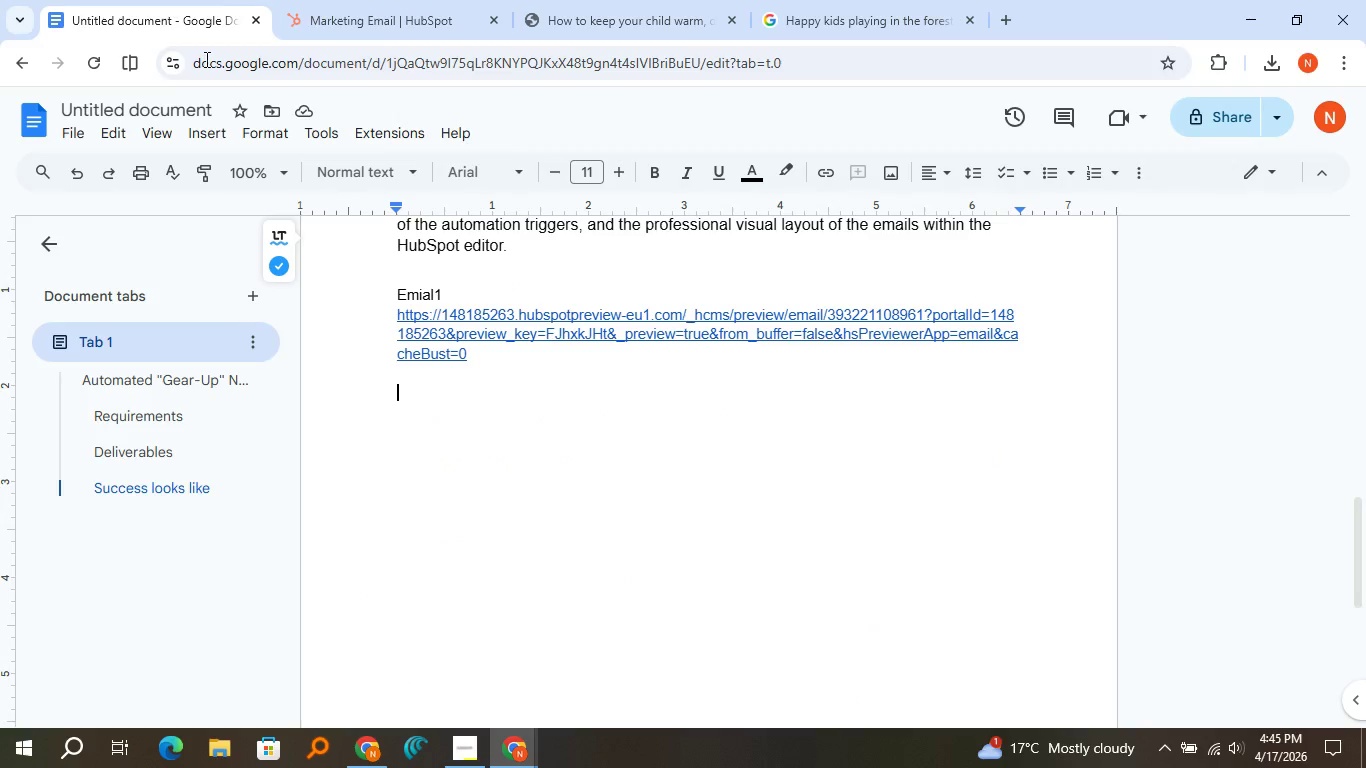 
left_click([168, 1])
 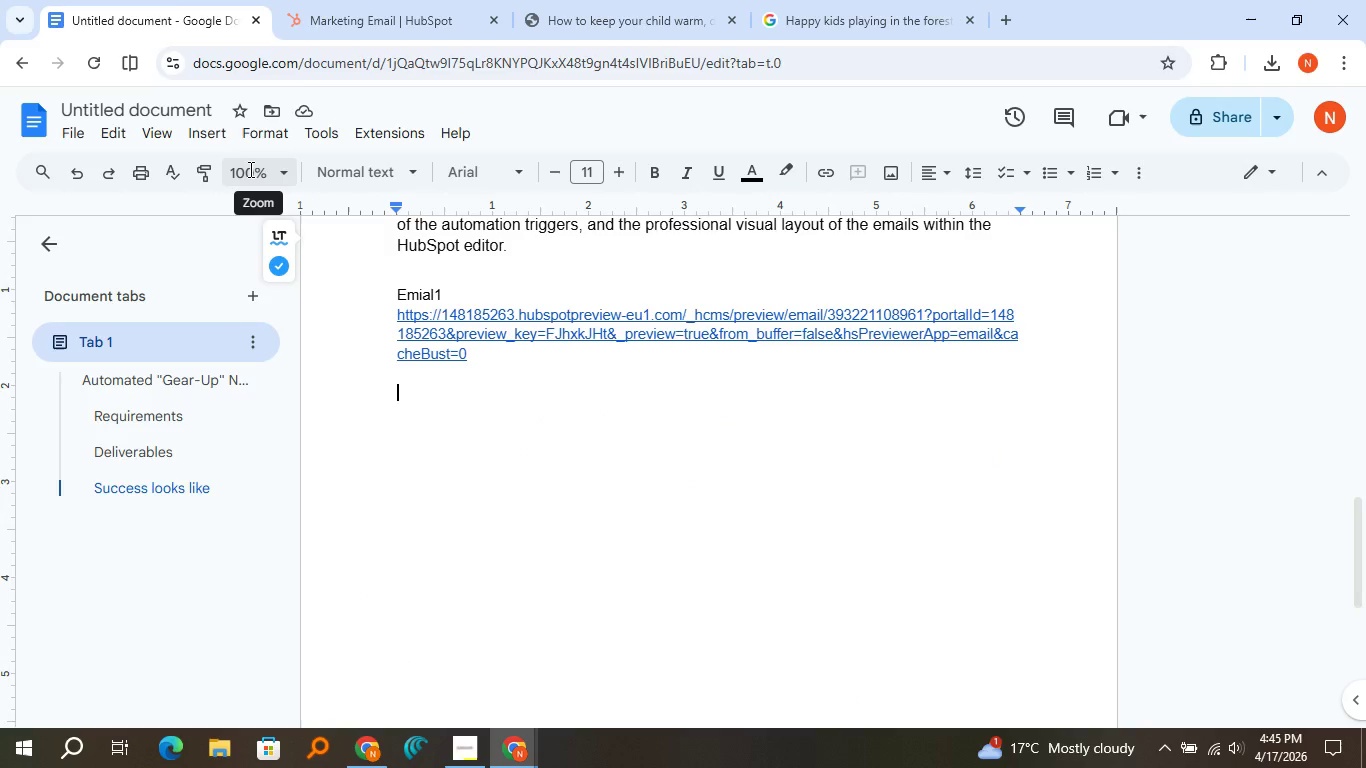 
type(Email2 )
 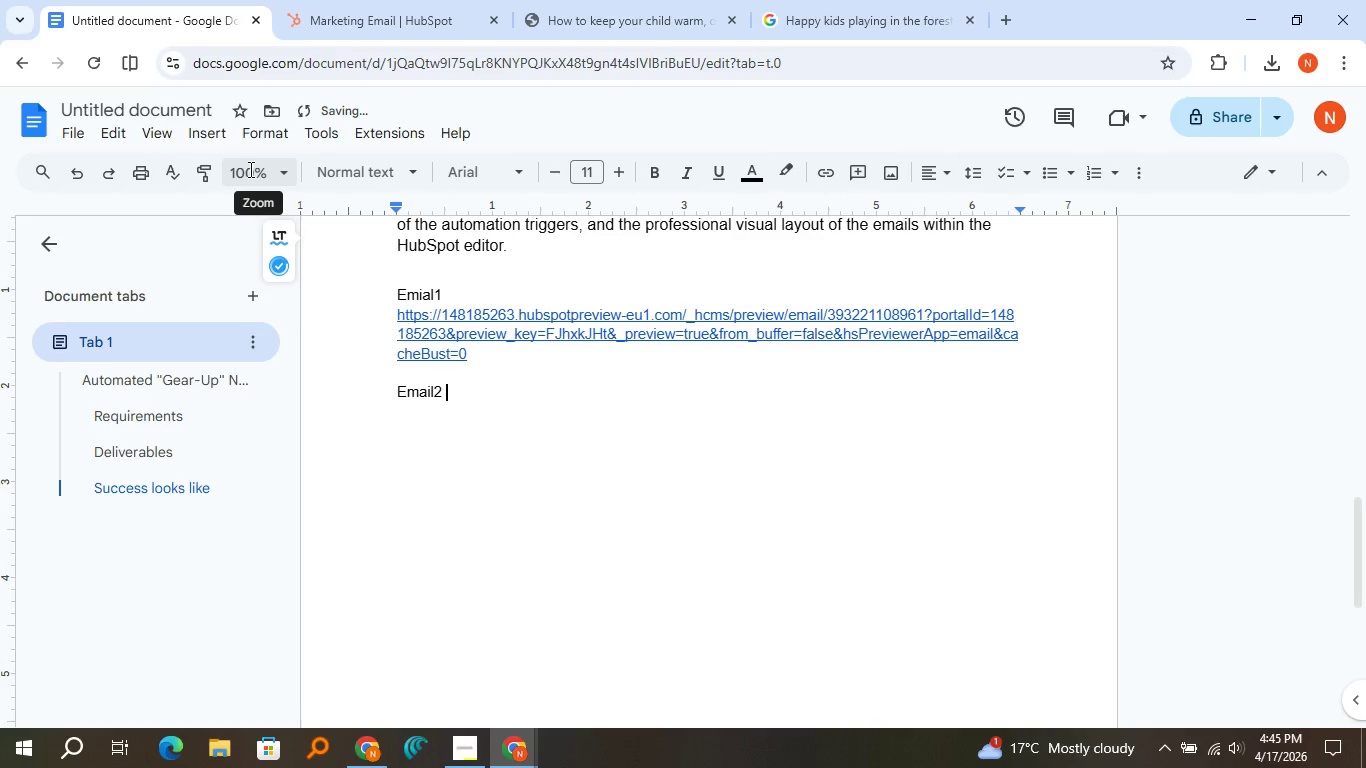 
key(Control+V)
 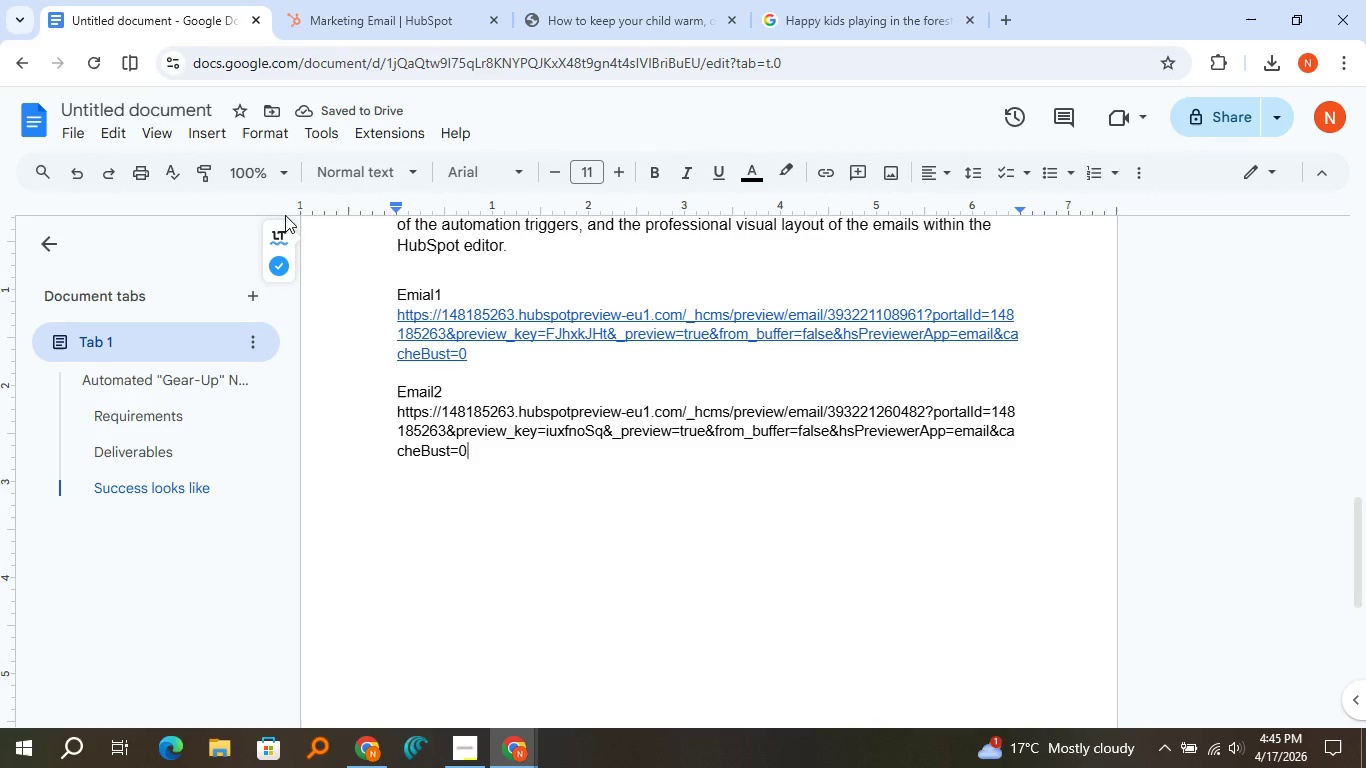 
key(Control+Z)
 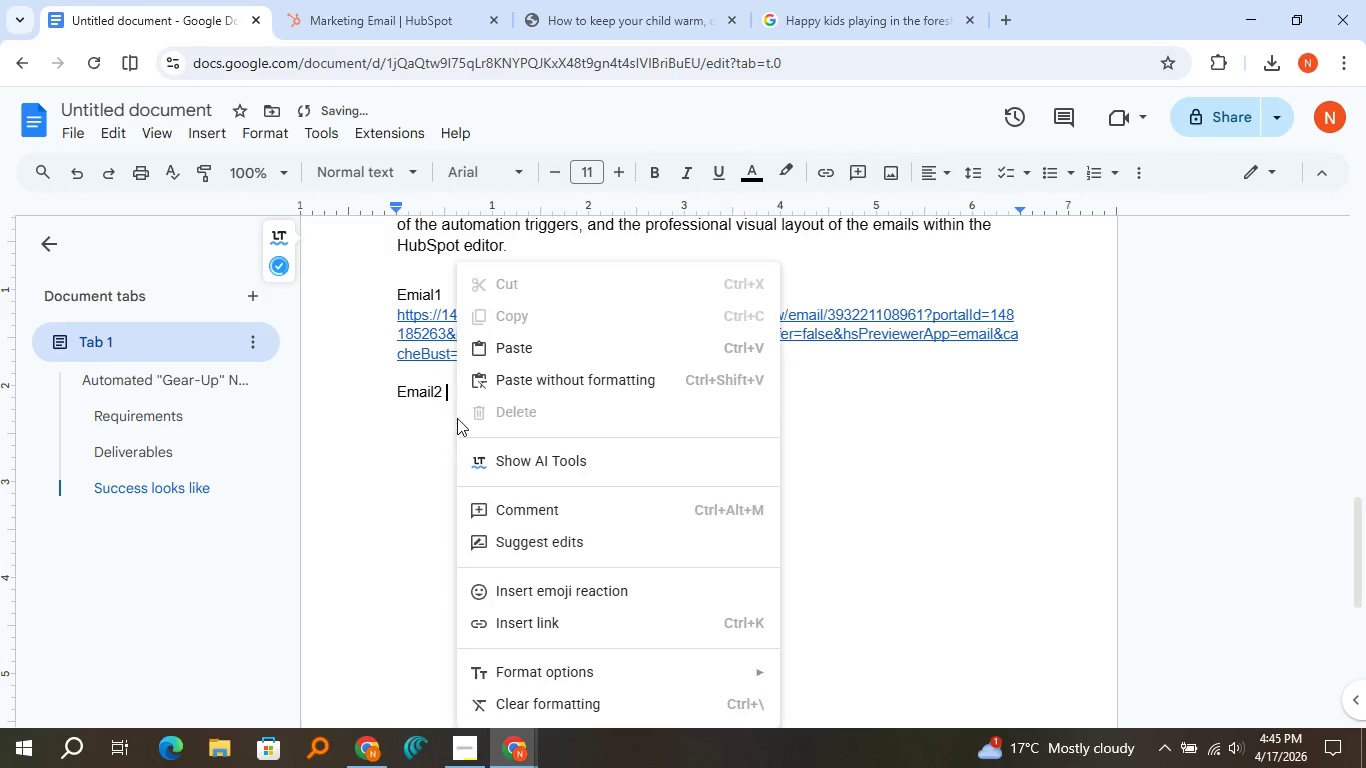 
right_click([457, 418])
 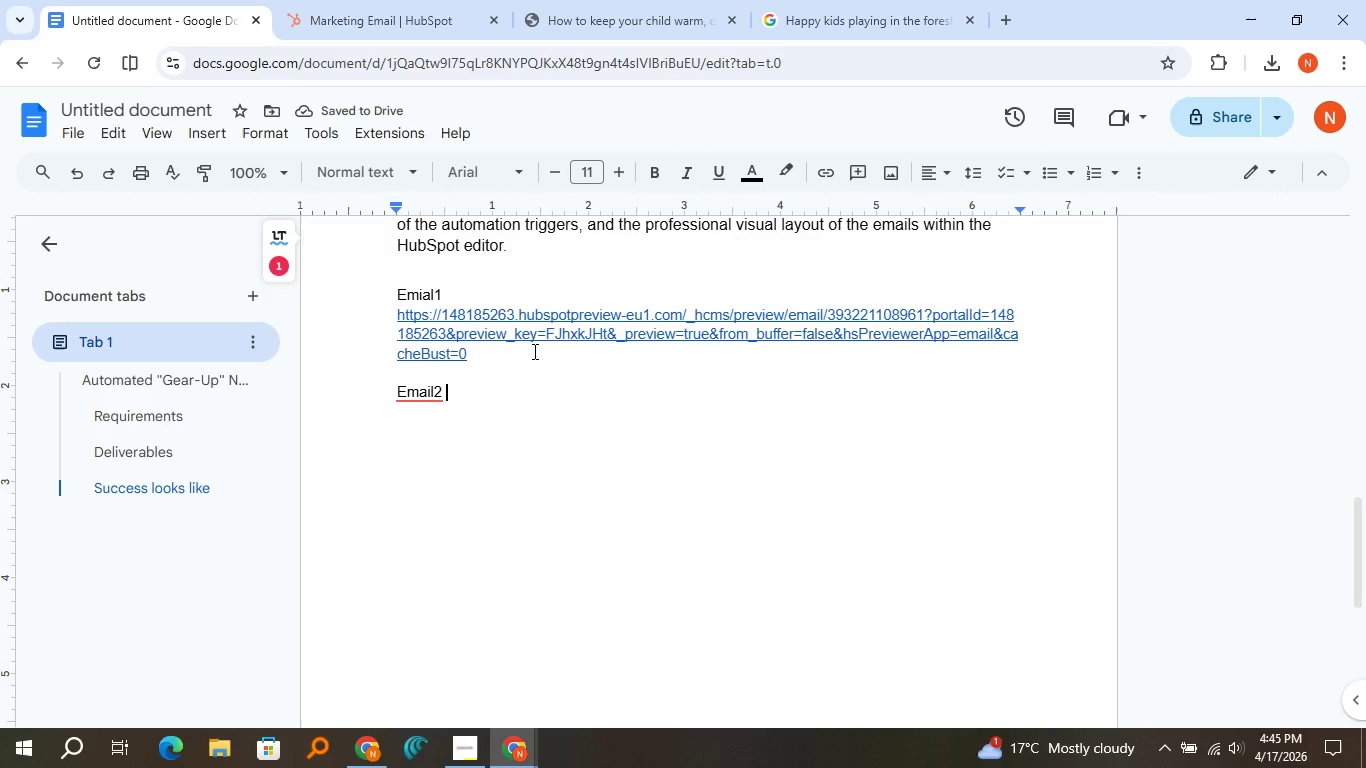 
left_click([533, 351])
 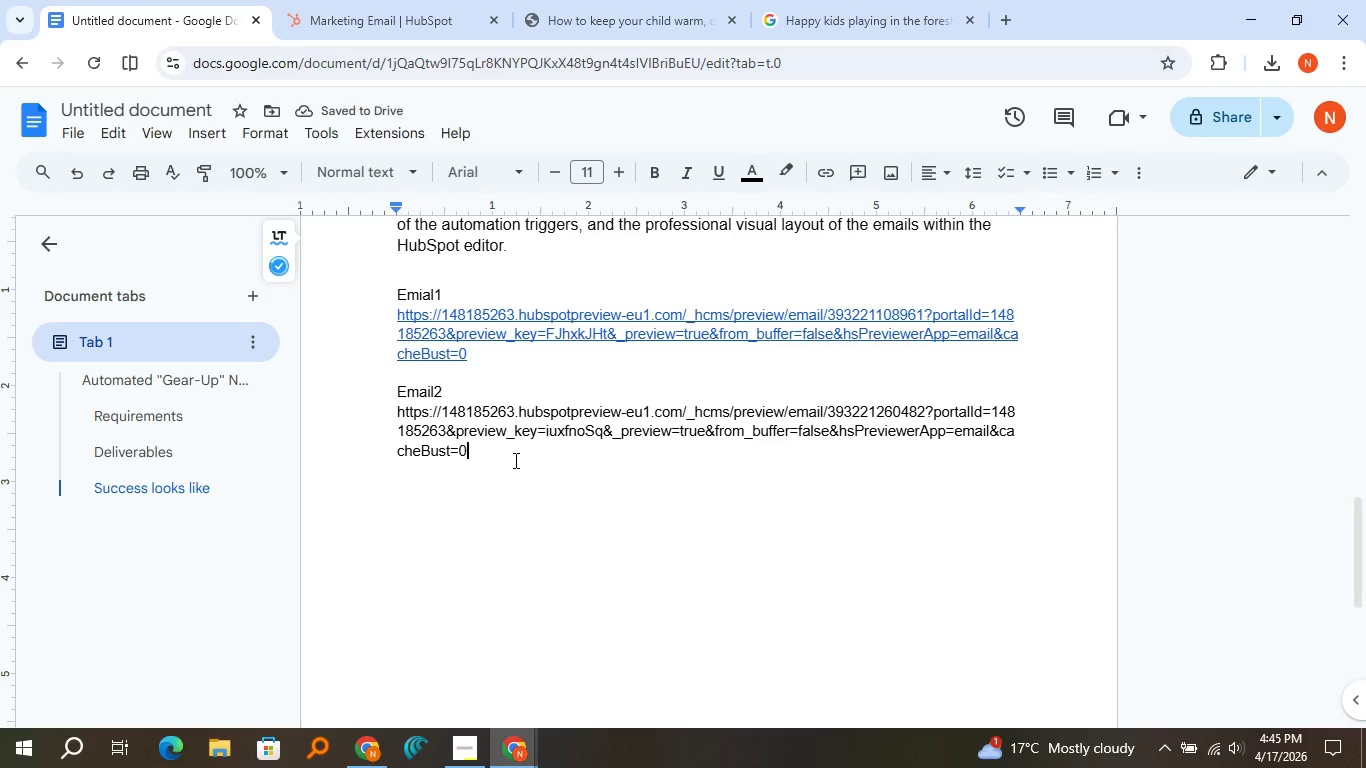 
left_click([514, 460])
 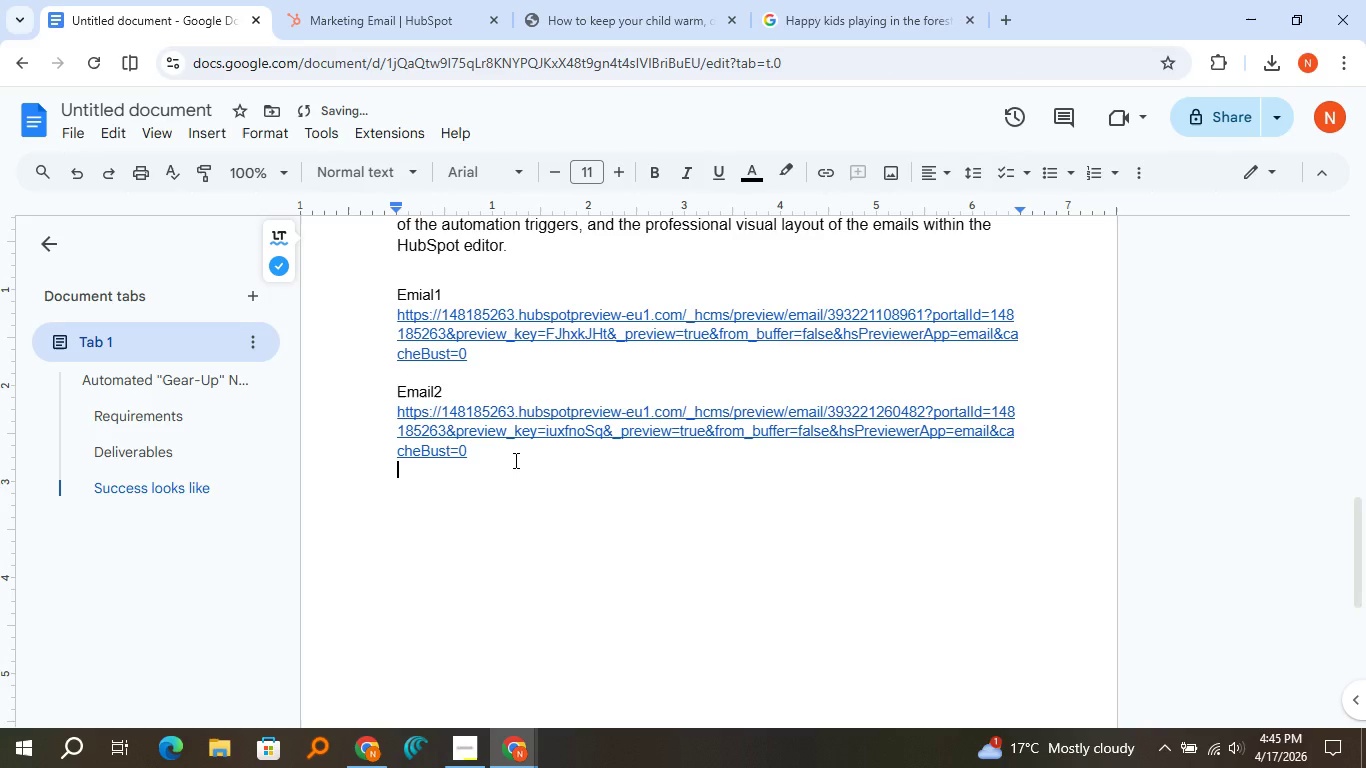 
key(Enter)
 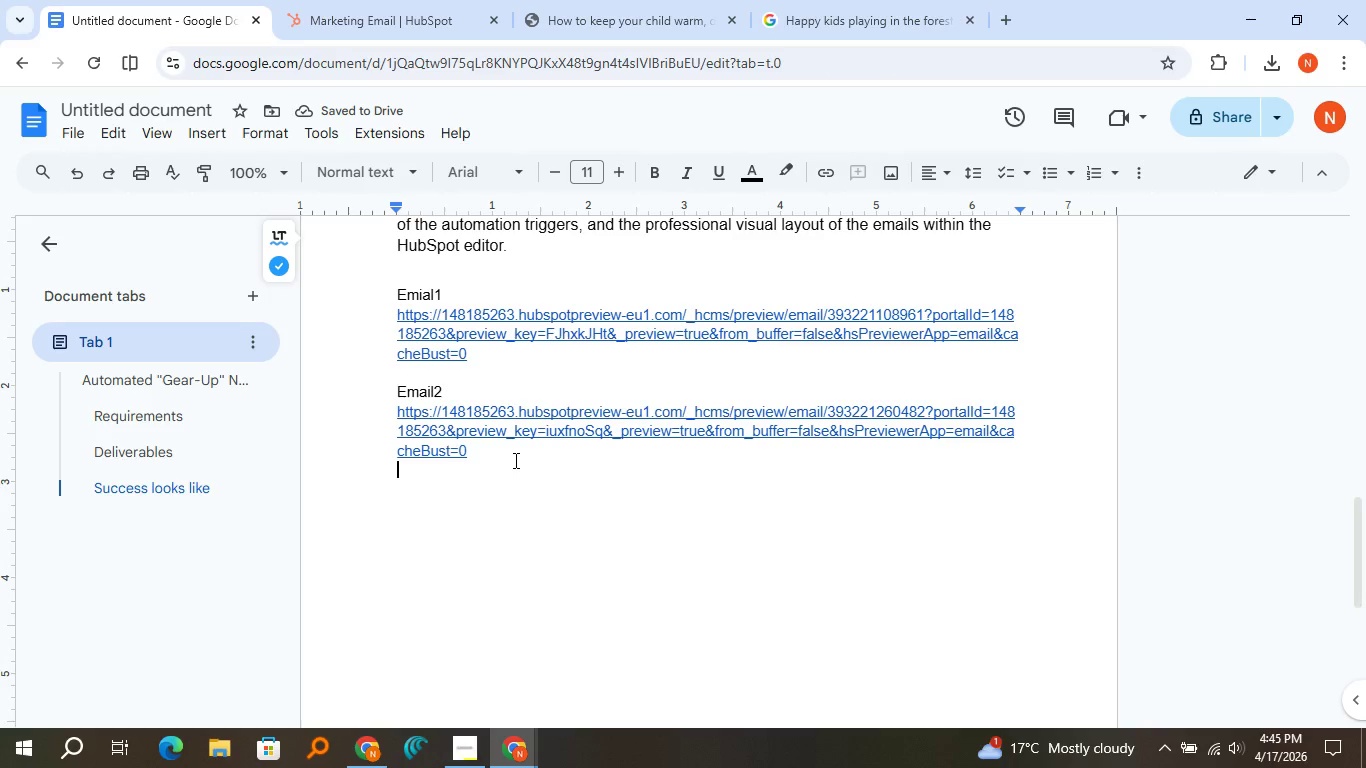 
type(Wmi)
key(Backspace)
key(Backspace)
key(Backspace)
 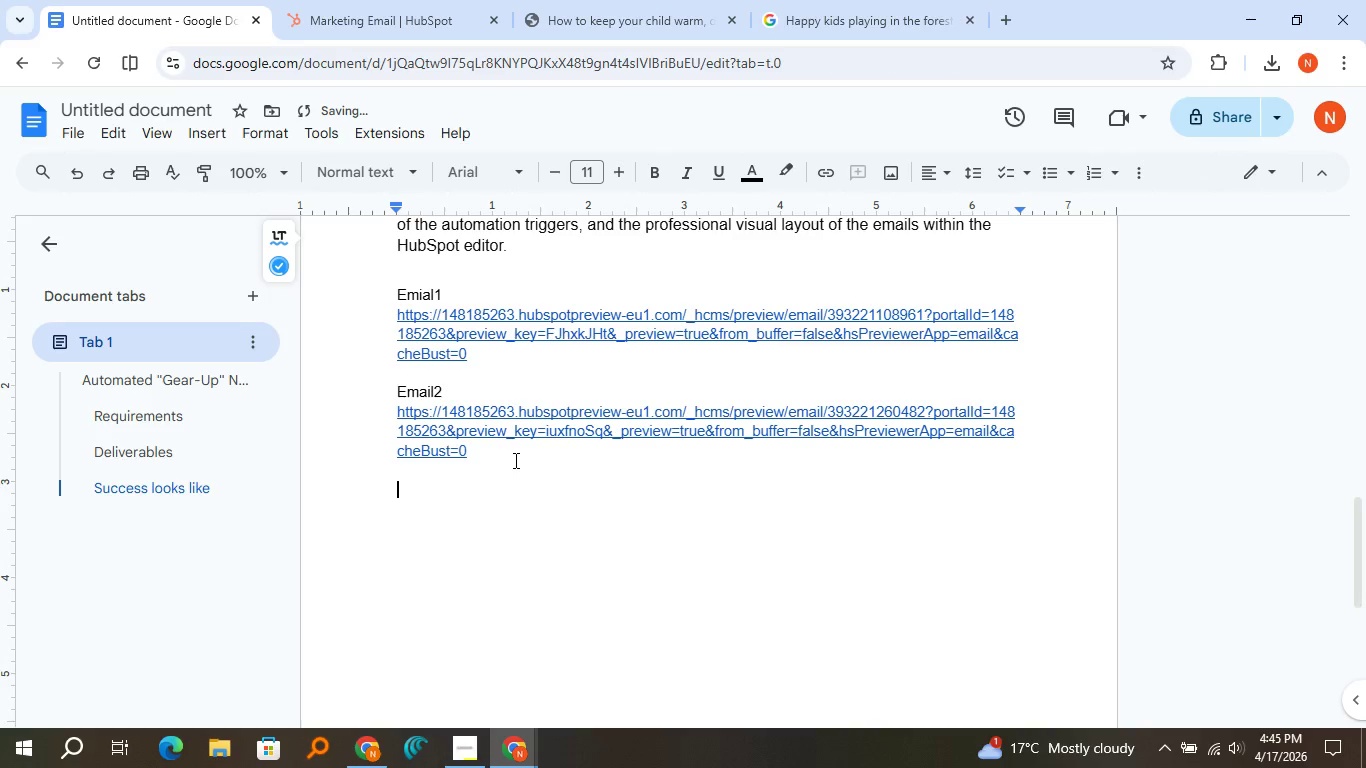 
key(Enter)
 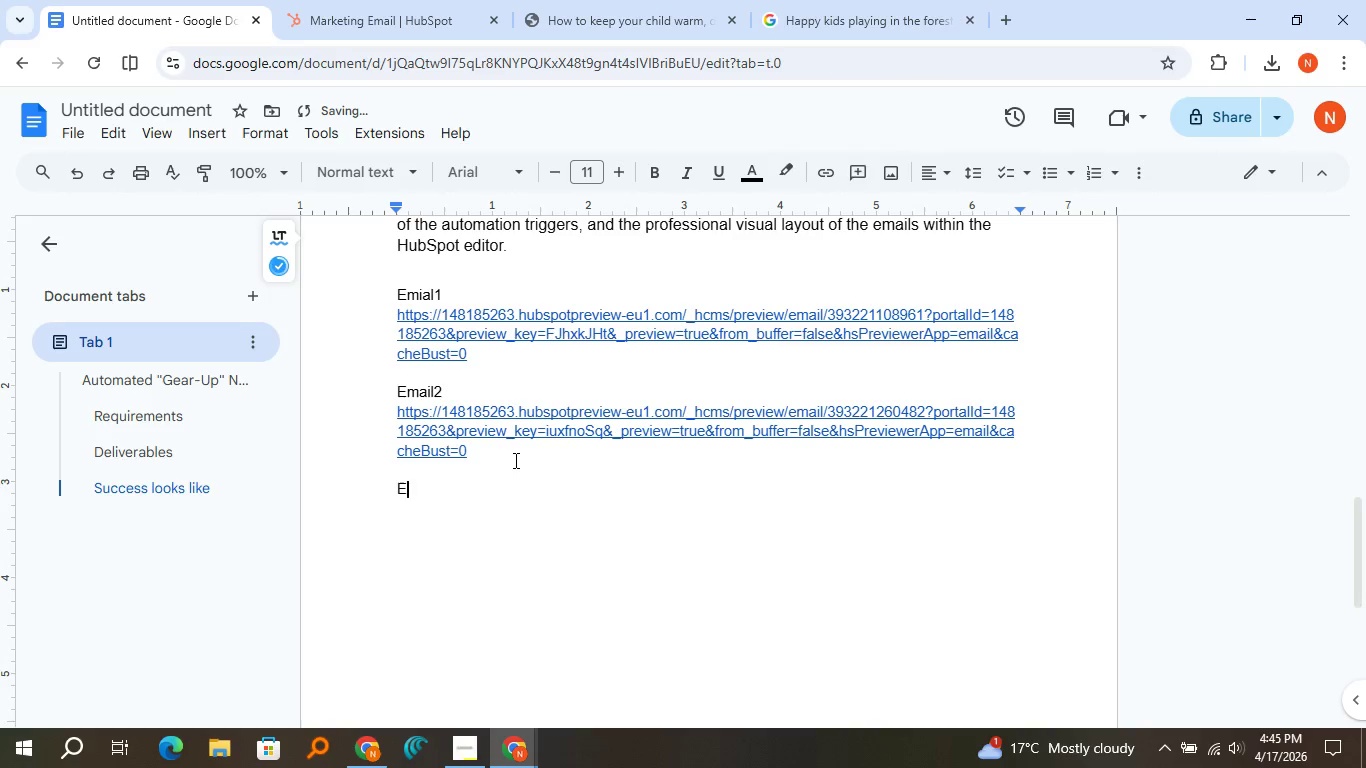 
type(Email3)
 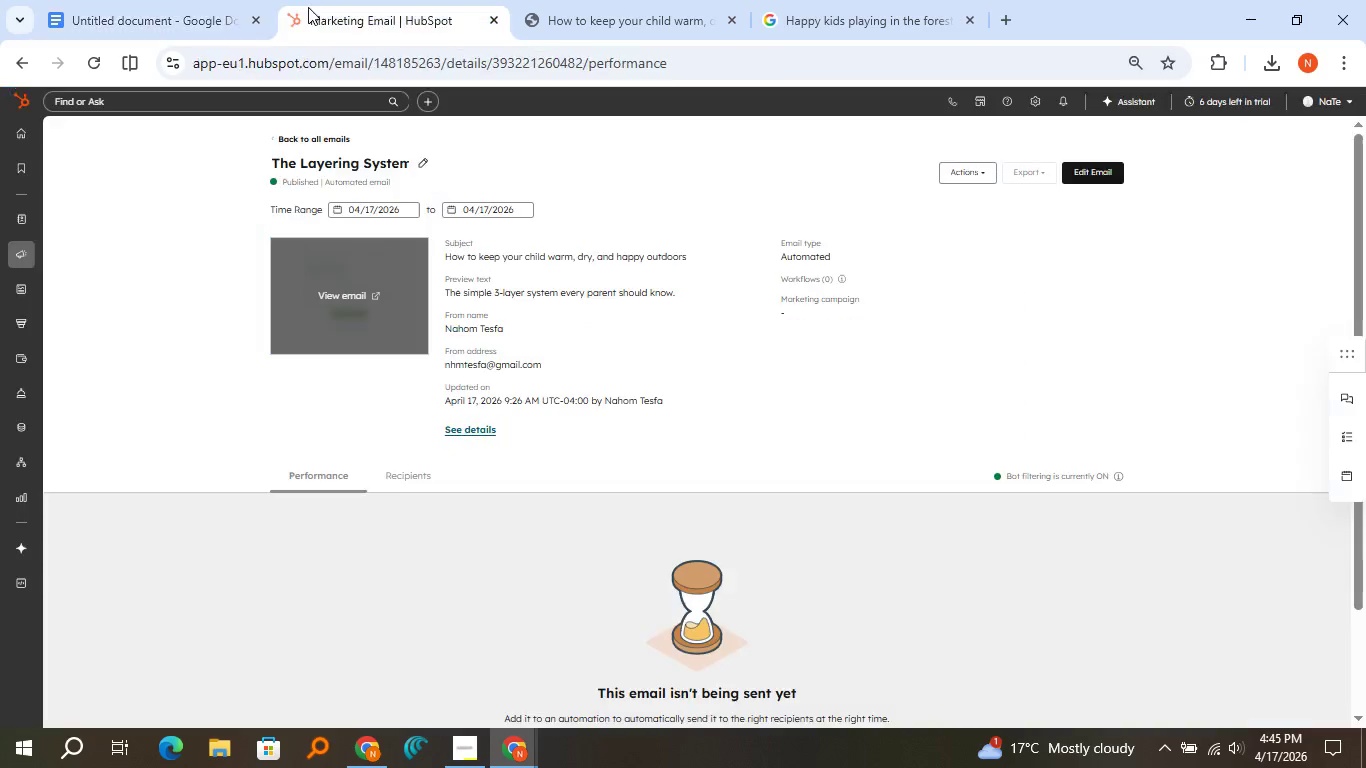 
left_click([310, 0])
 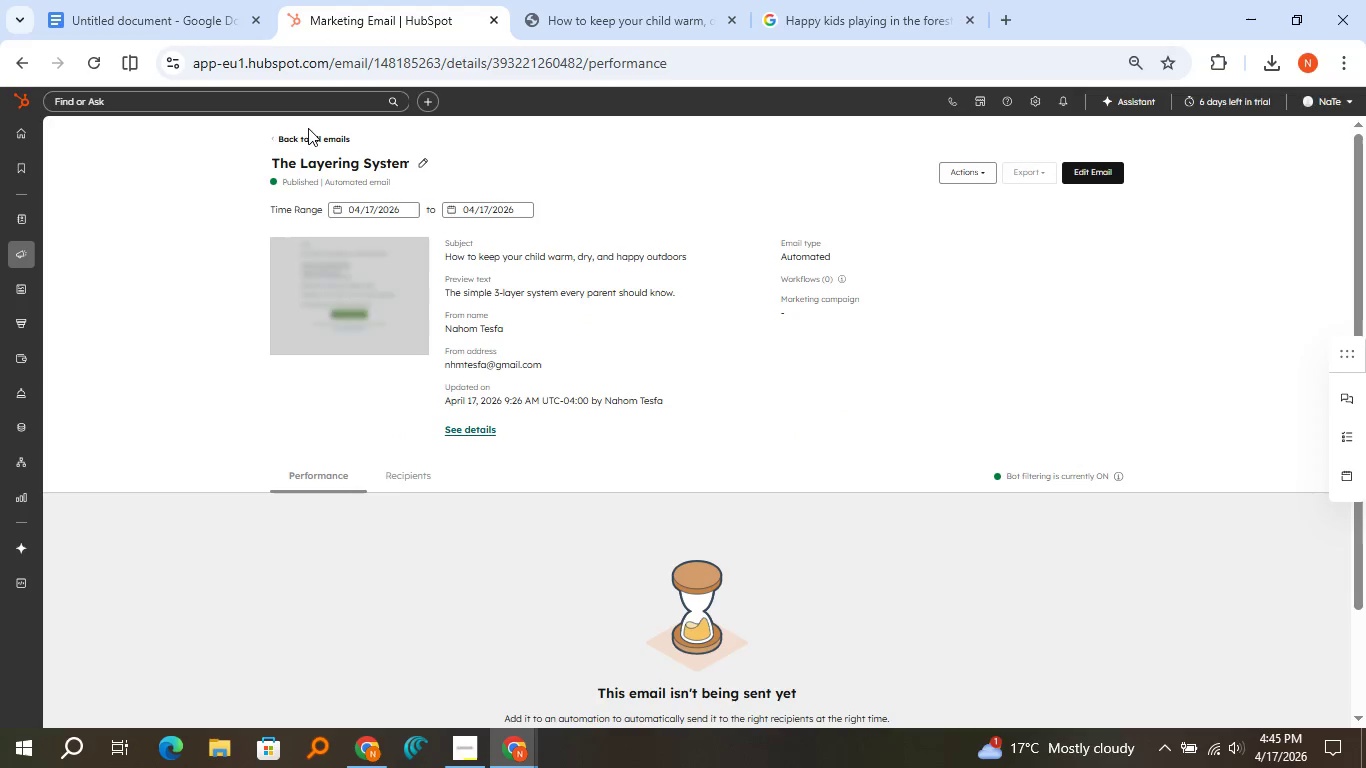 
left_click([308, 128])
 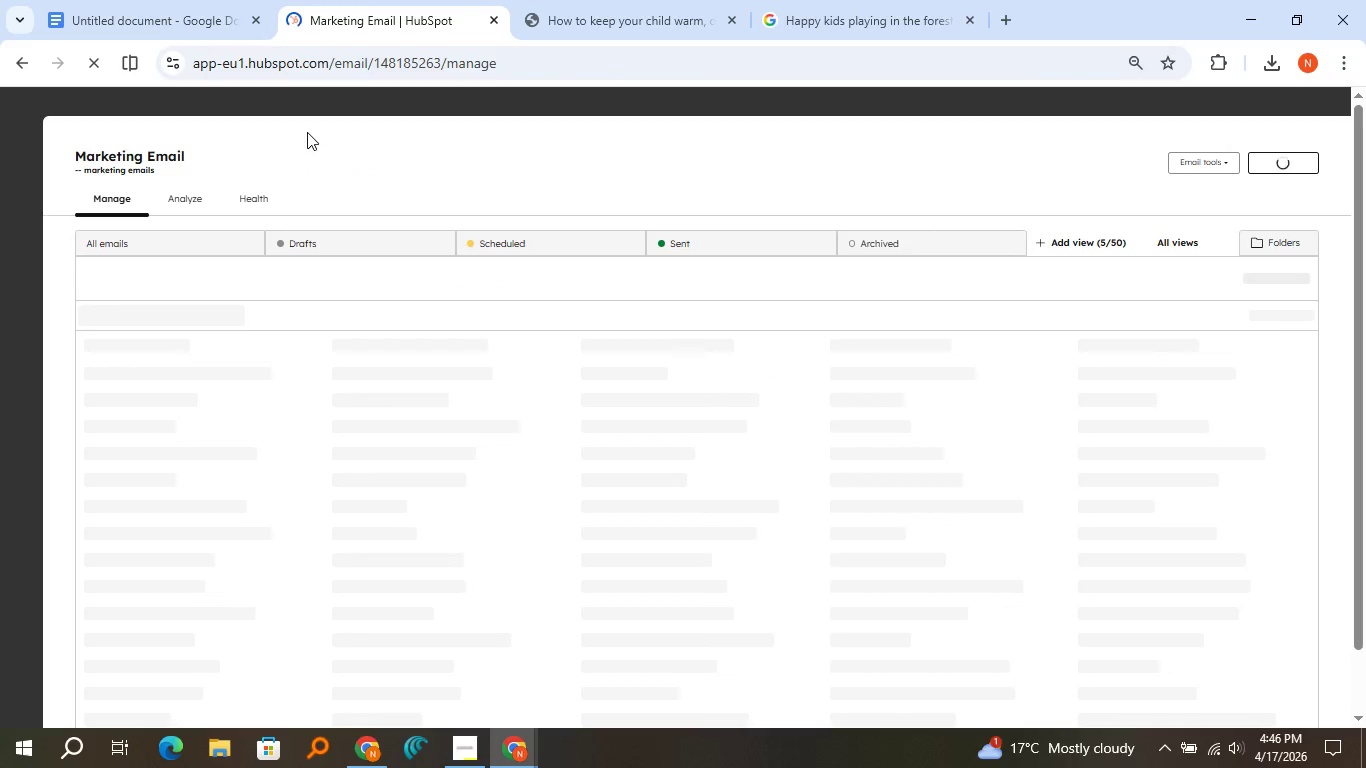 
wait(8.62)
 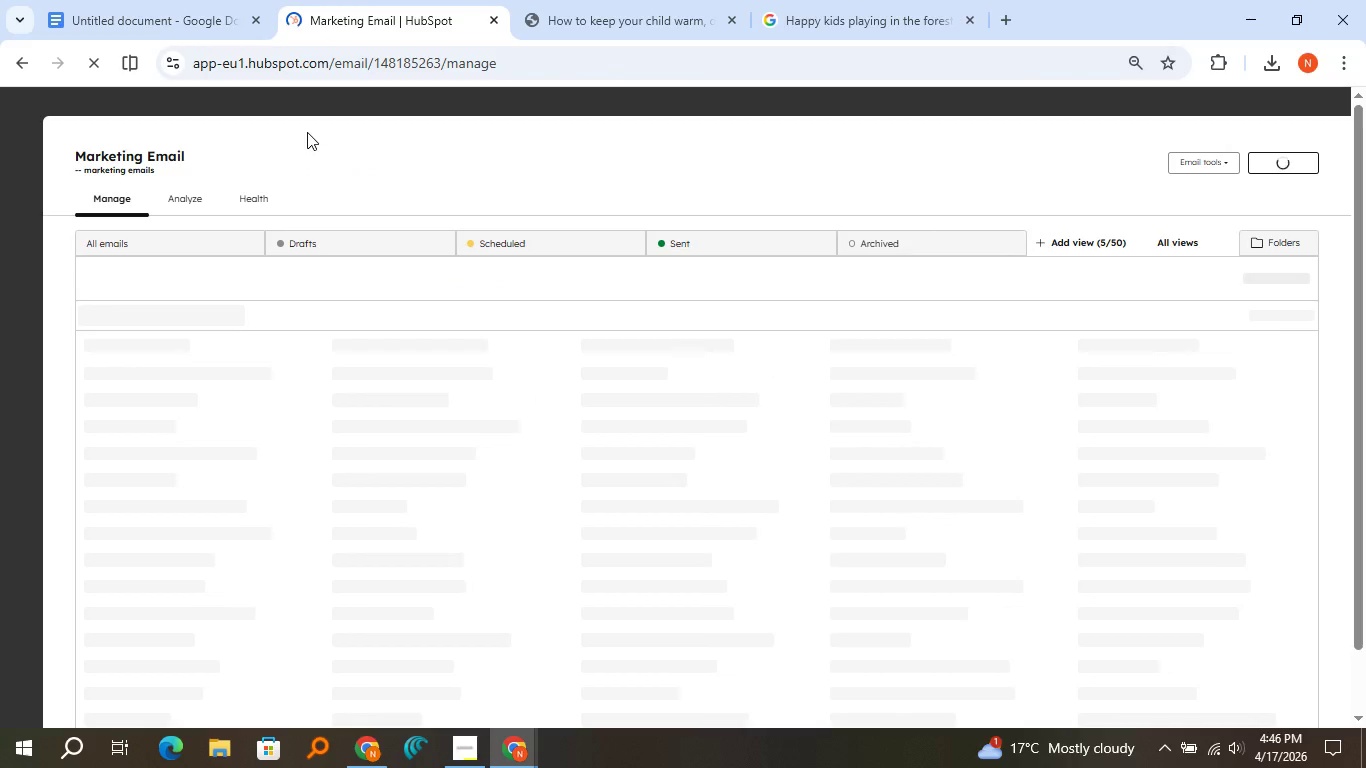 
left_click([218, 367])
 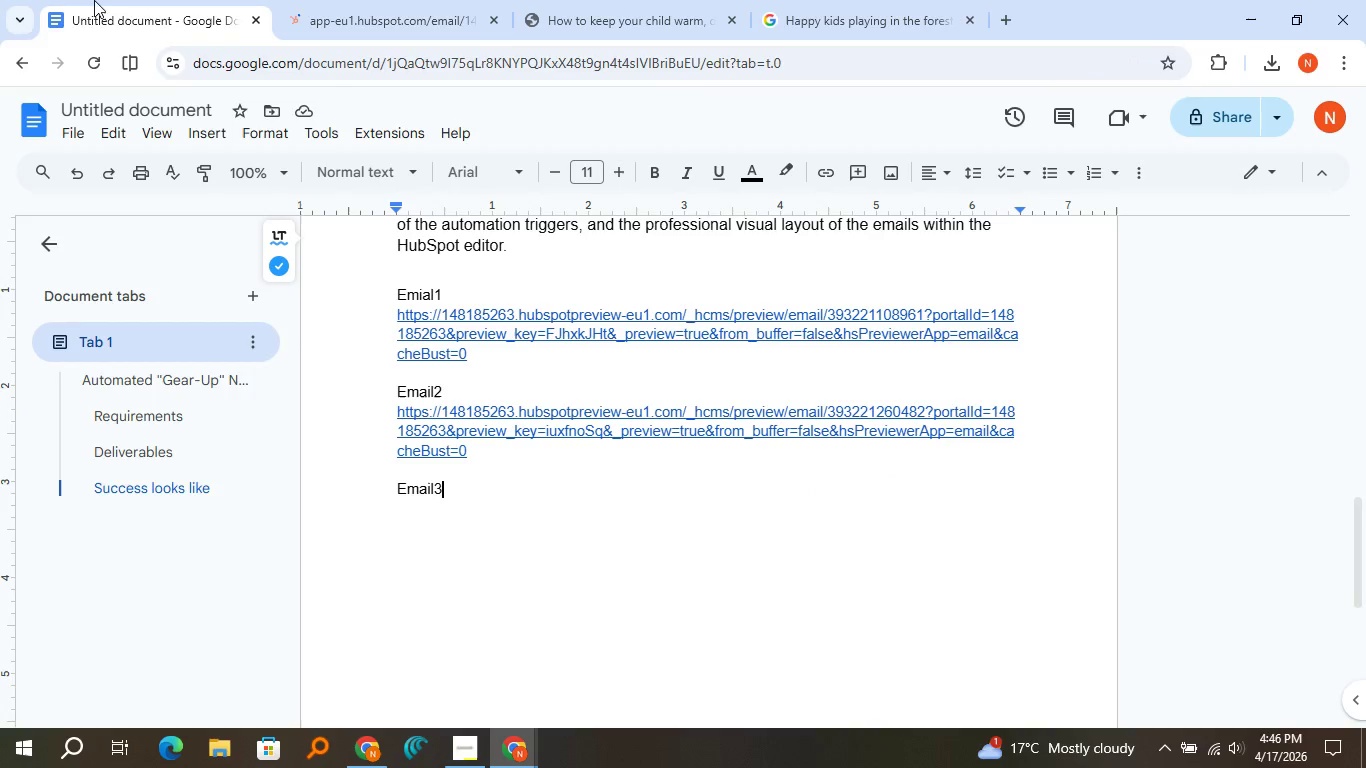 
left_click([94, 0])
 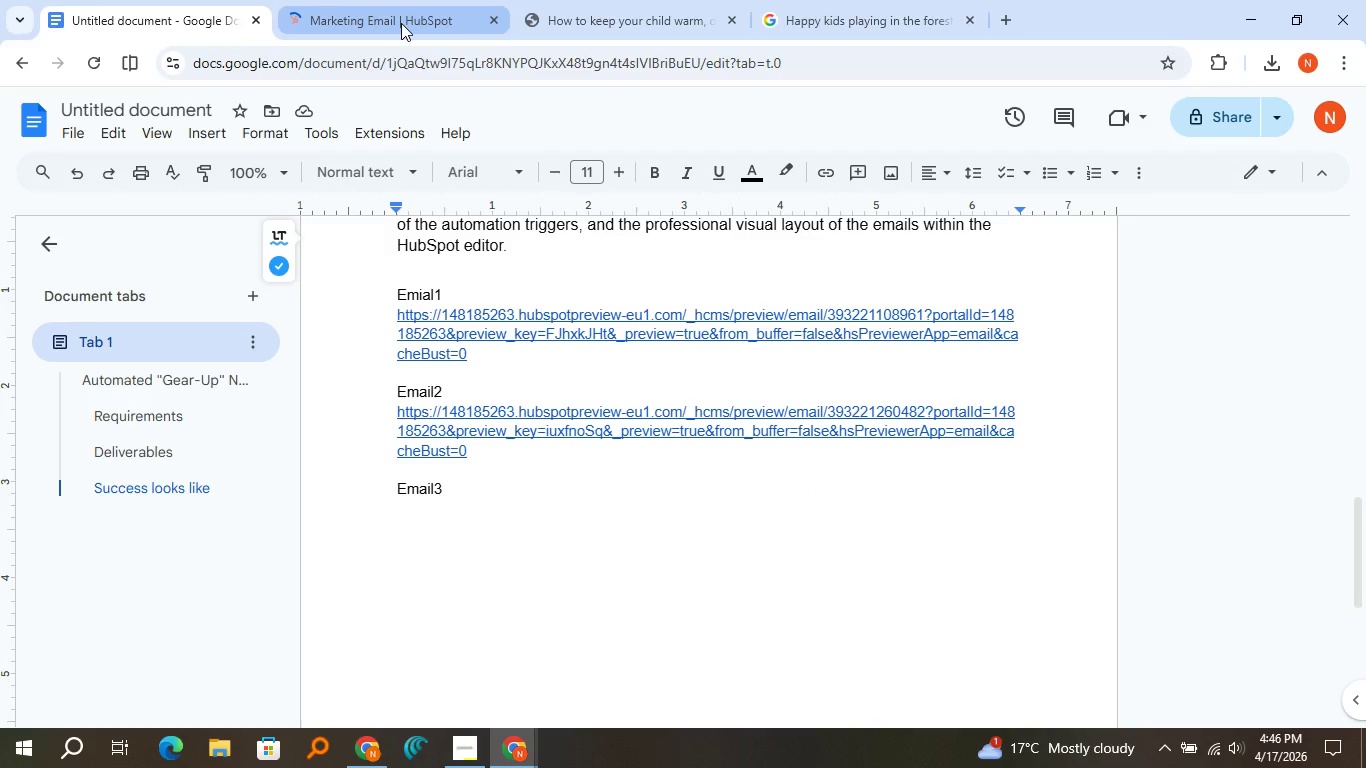 
left_click([401, 23])
 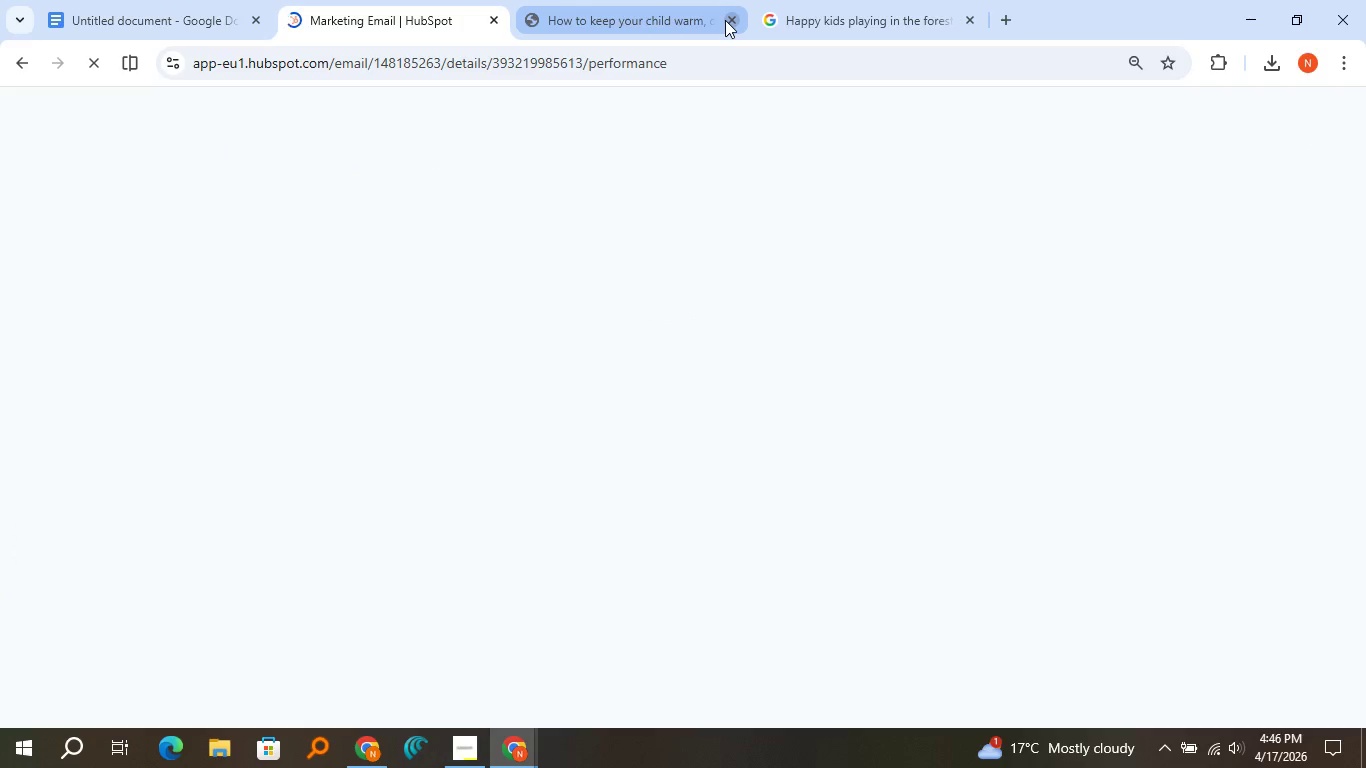 
left_click([725, 20])
 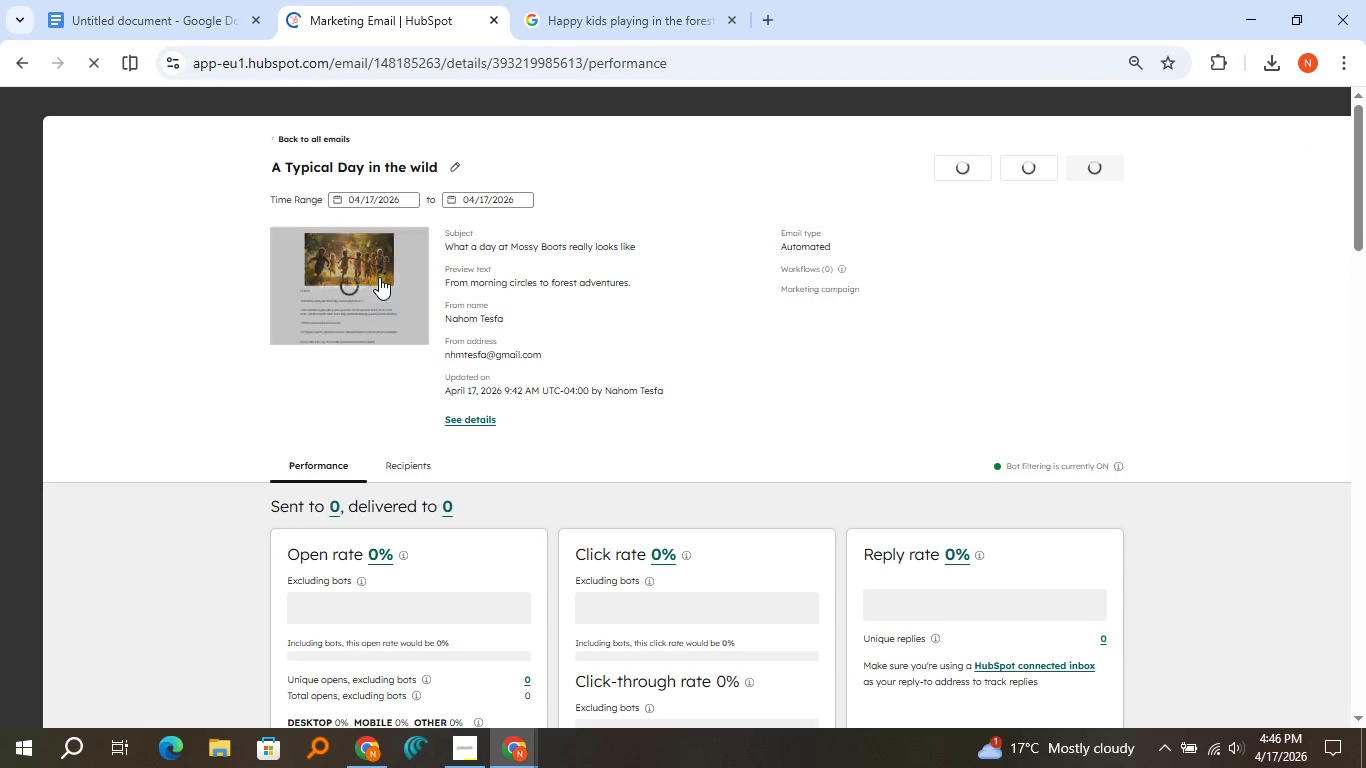 
mouse_move([388, 251])
 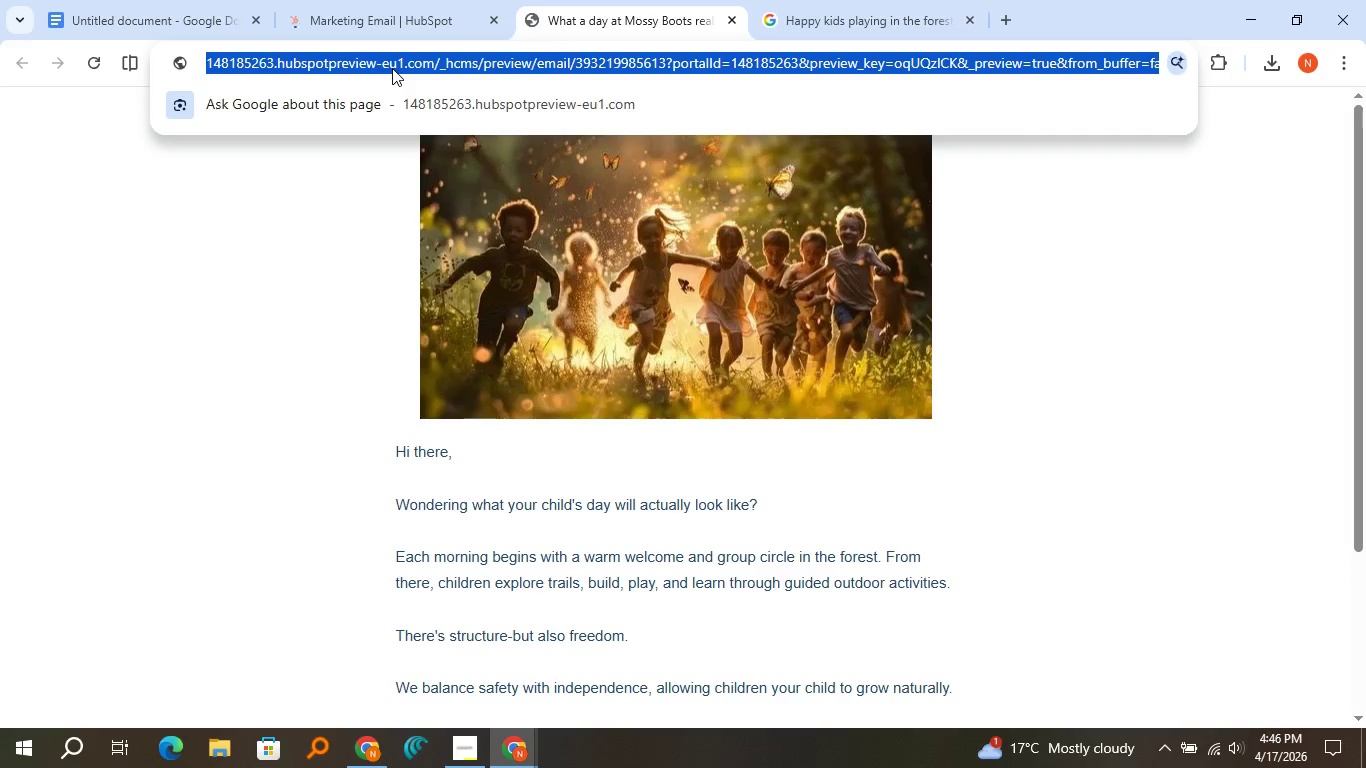 
left_click([392, 68])
 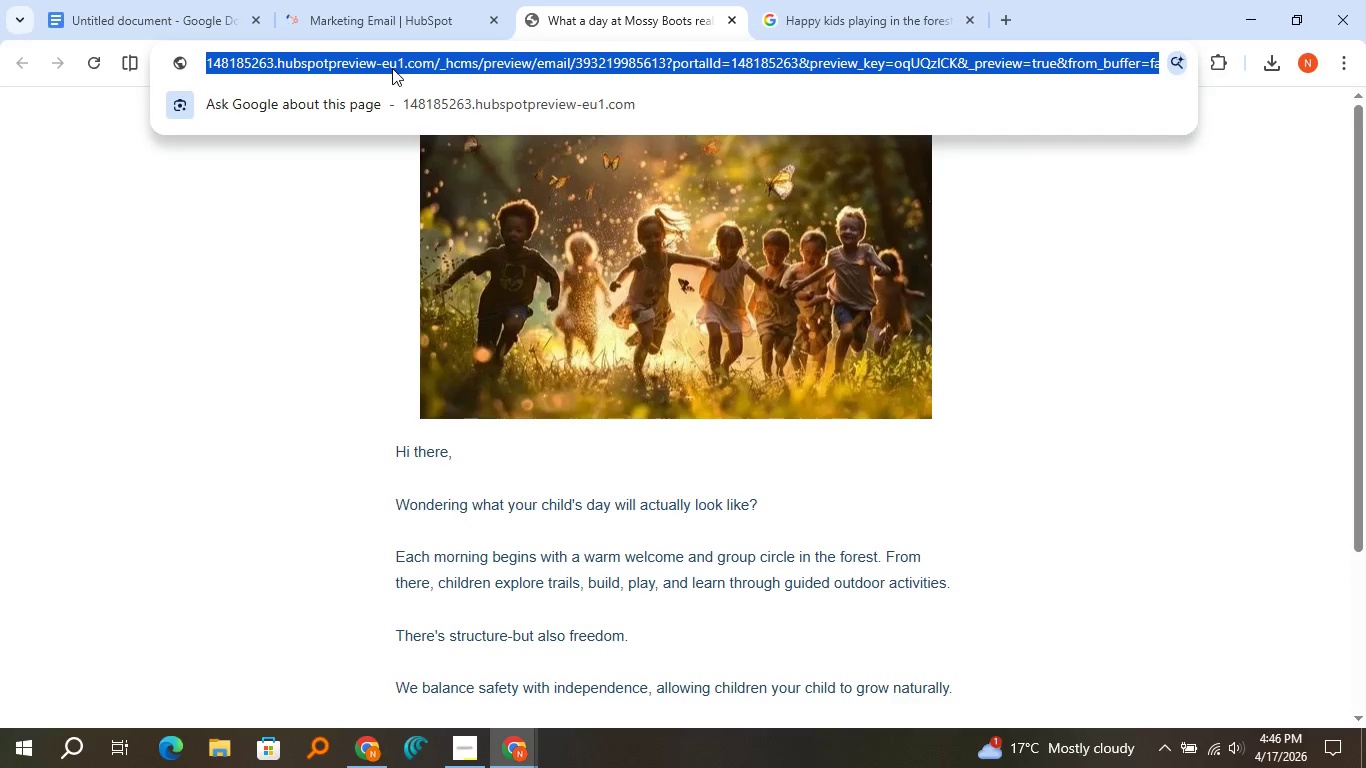 
key(Control+C)
 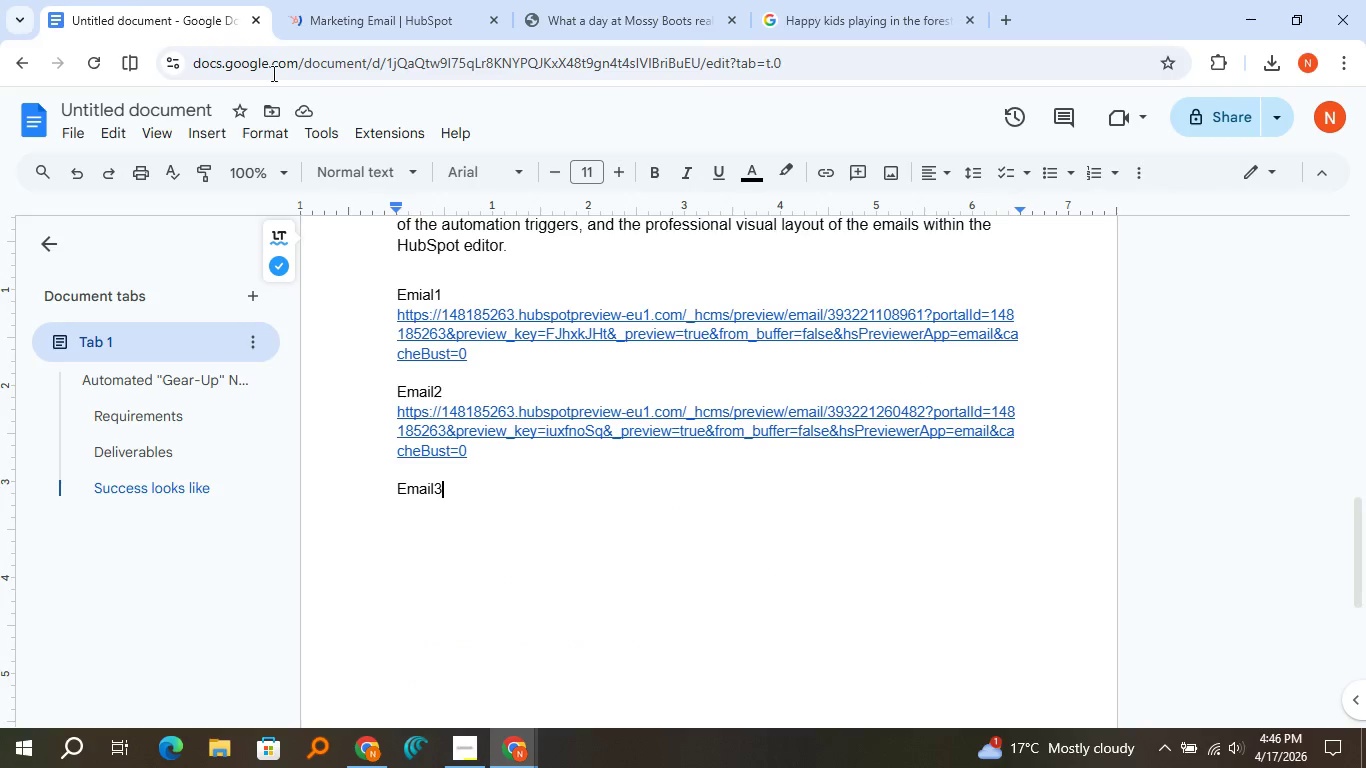 
left_click([199, 0])
 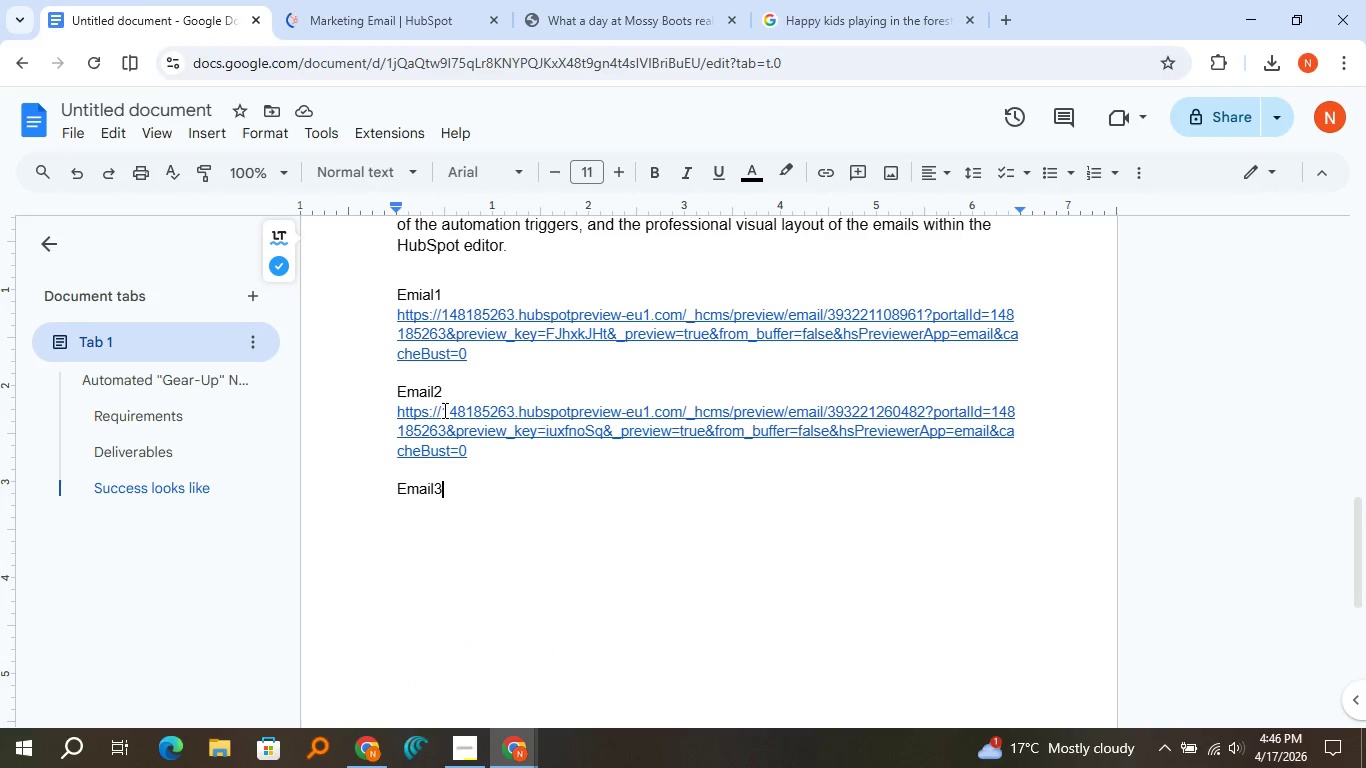 
key(Control+V)
 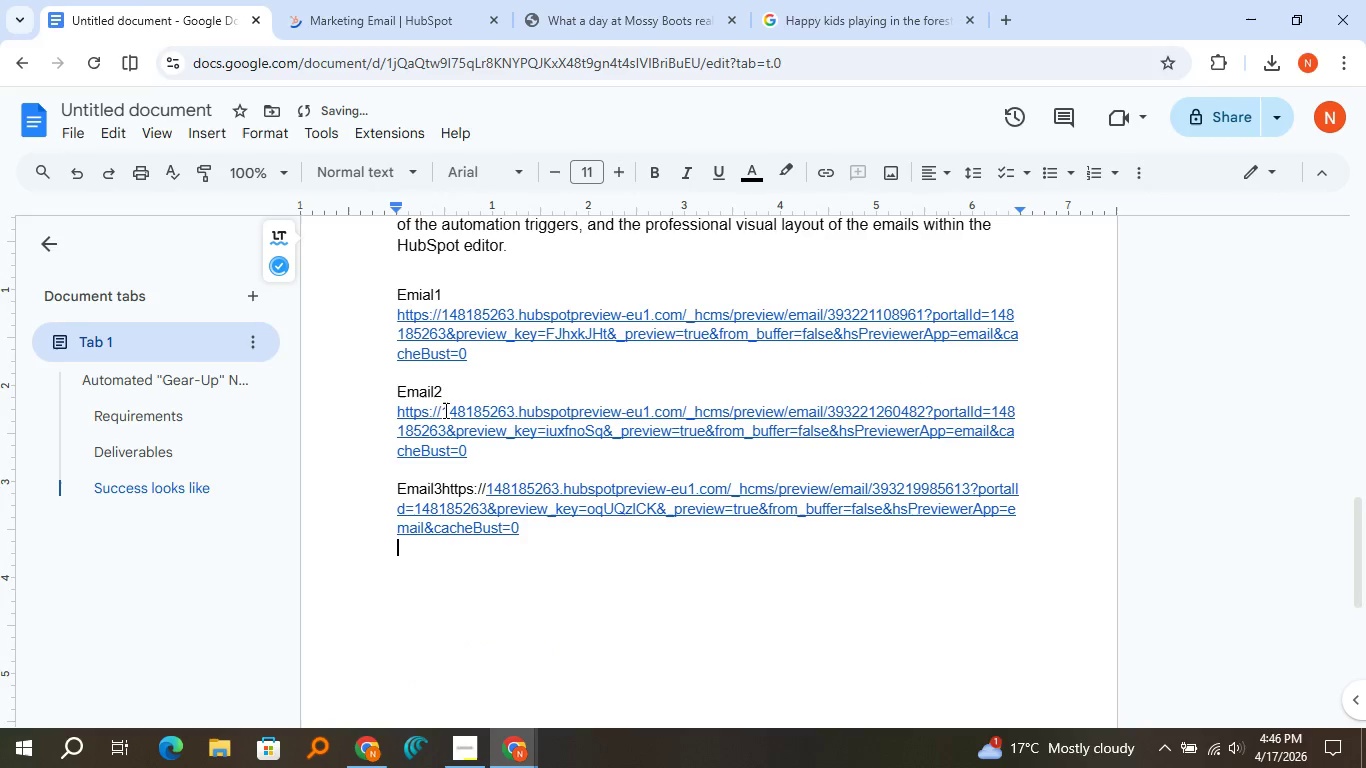 
key(Enter)
 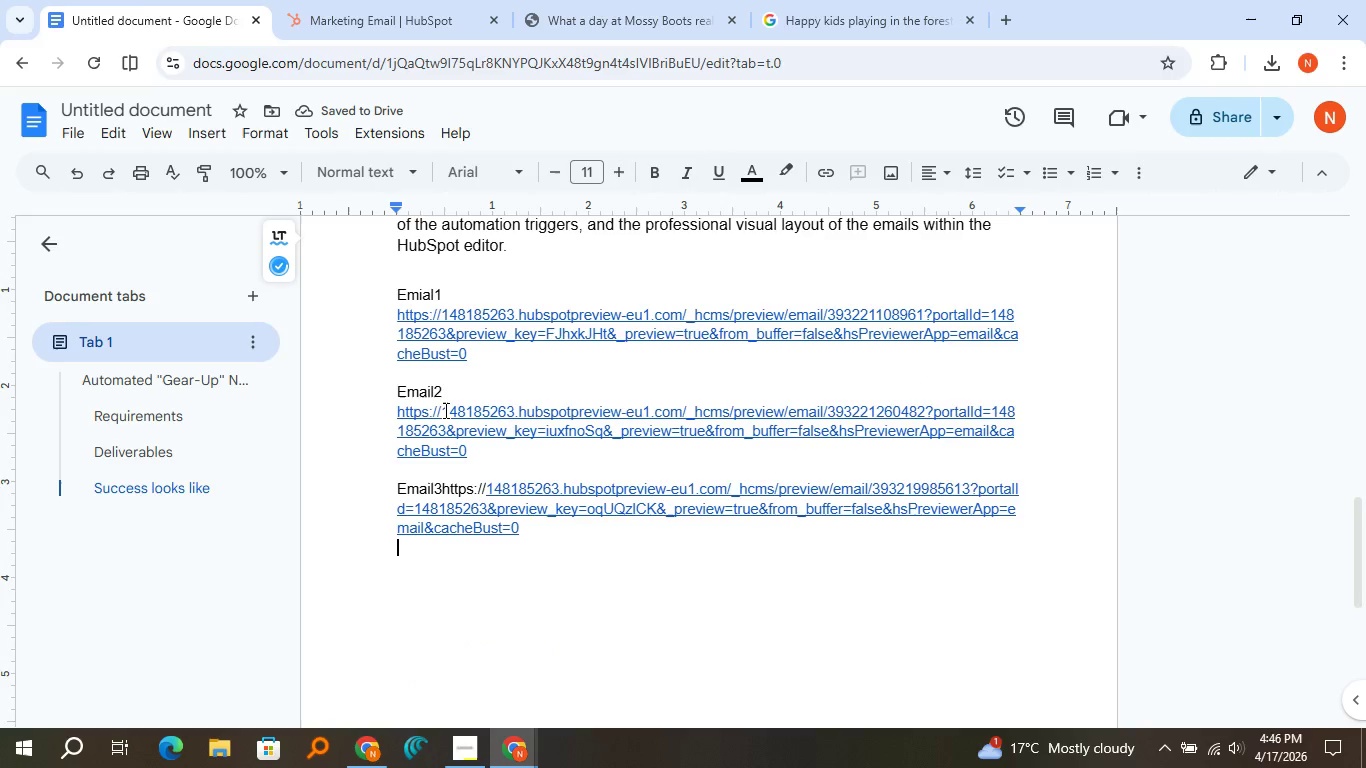 
key(Control+Z)
 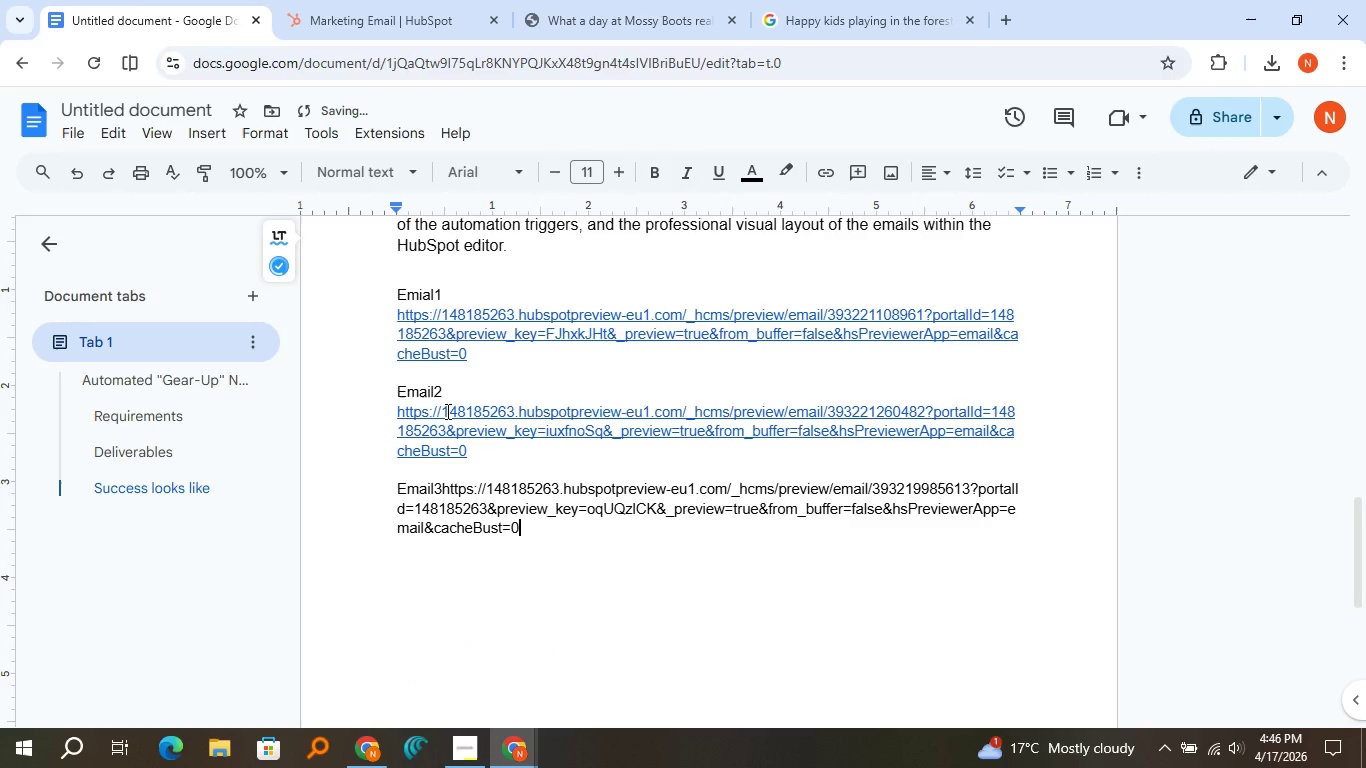 
key(Control+Z)
 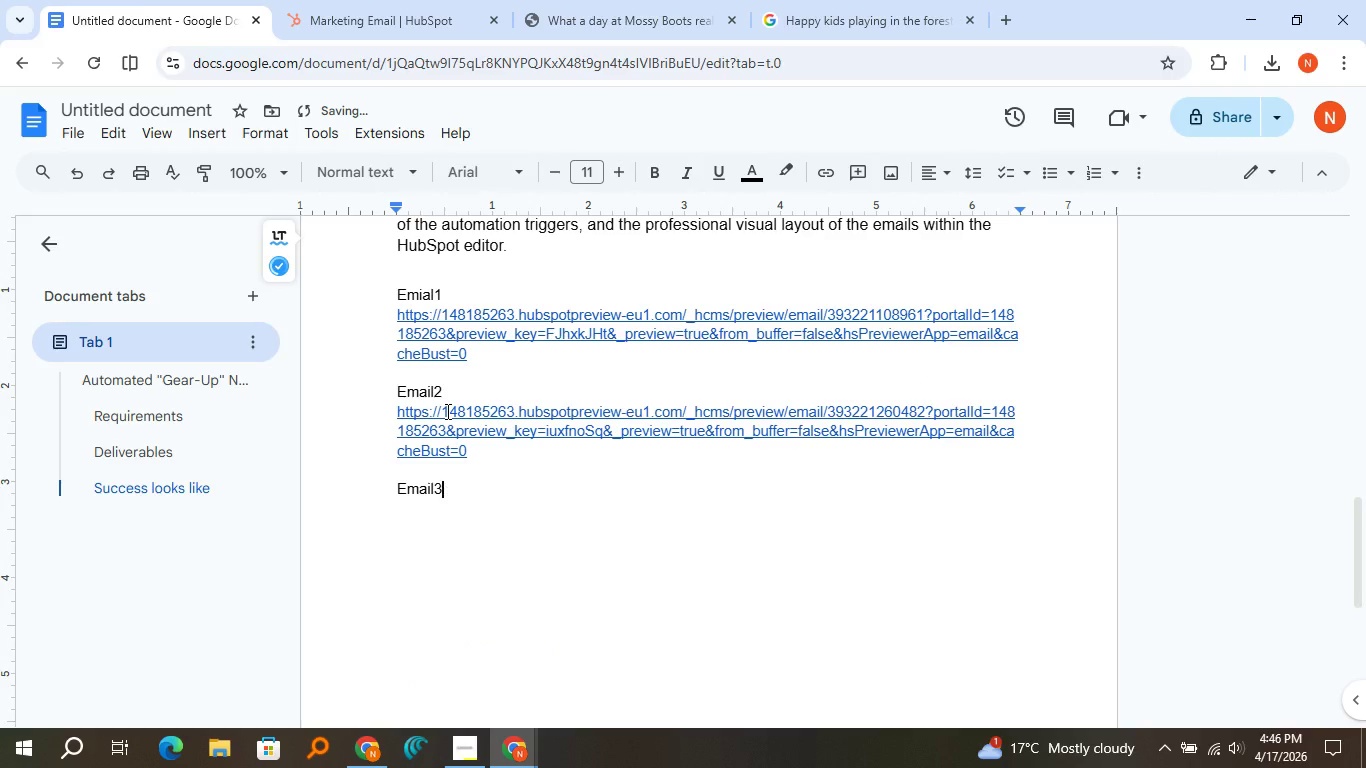 
key(Control+Z)
 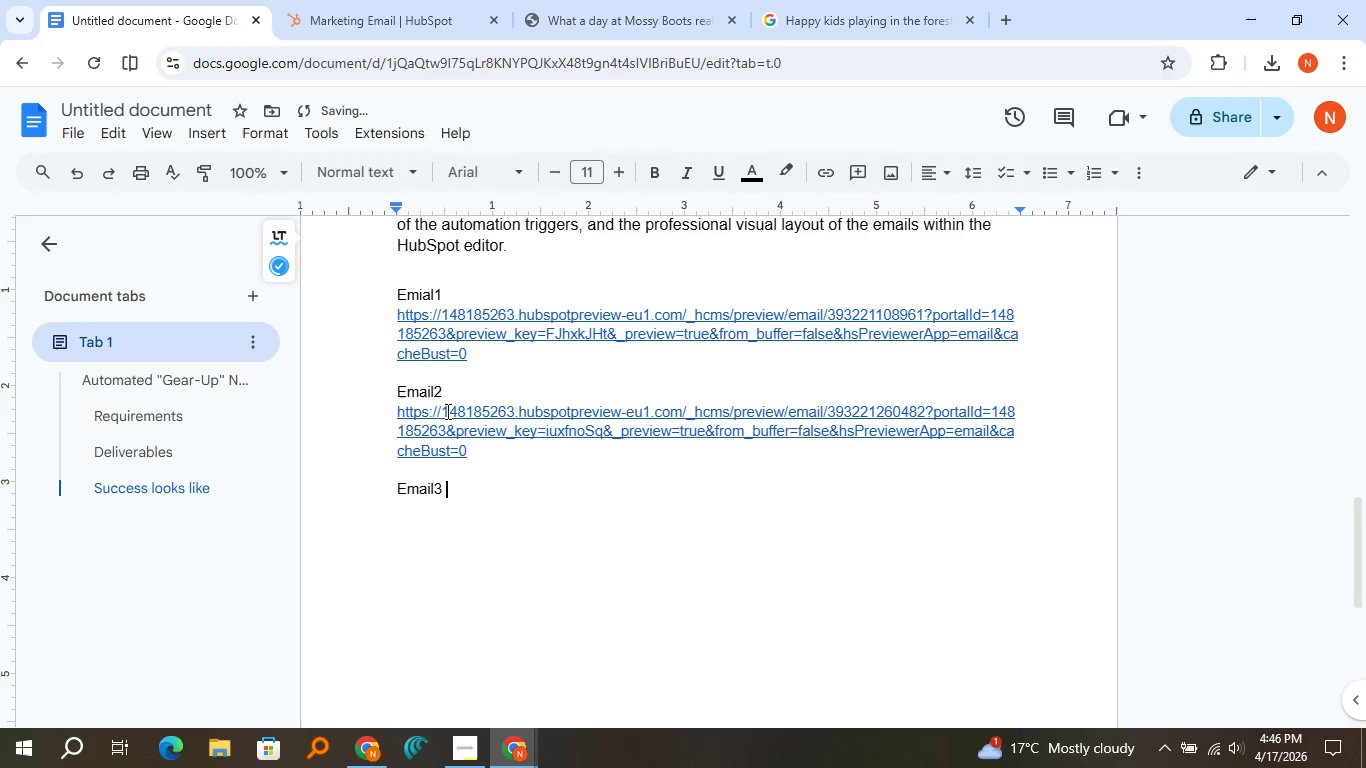 
key(Space)
 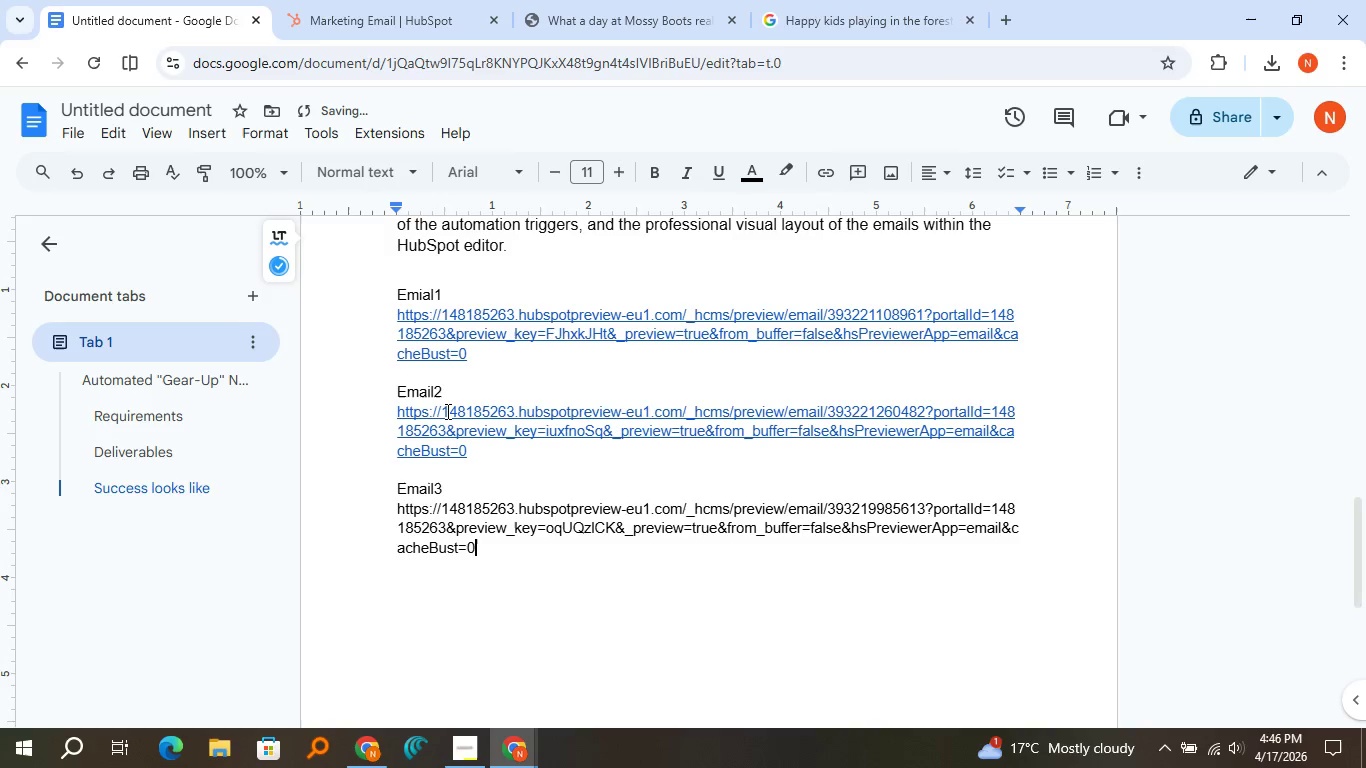 
key(Control+V)
 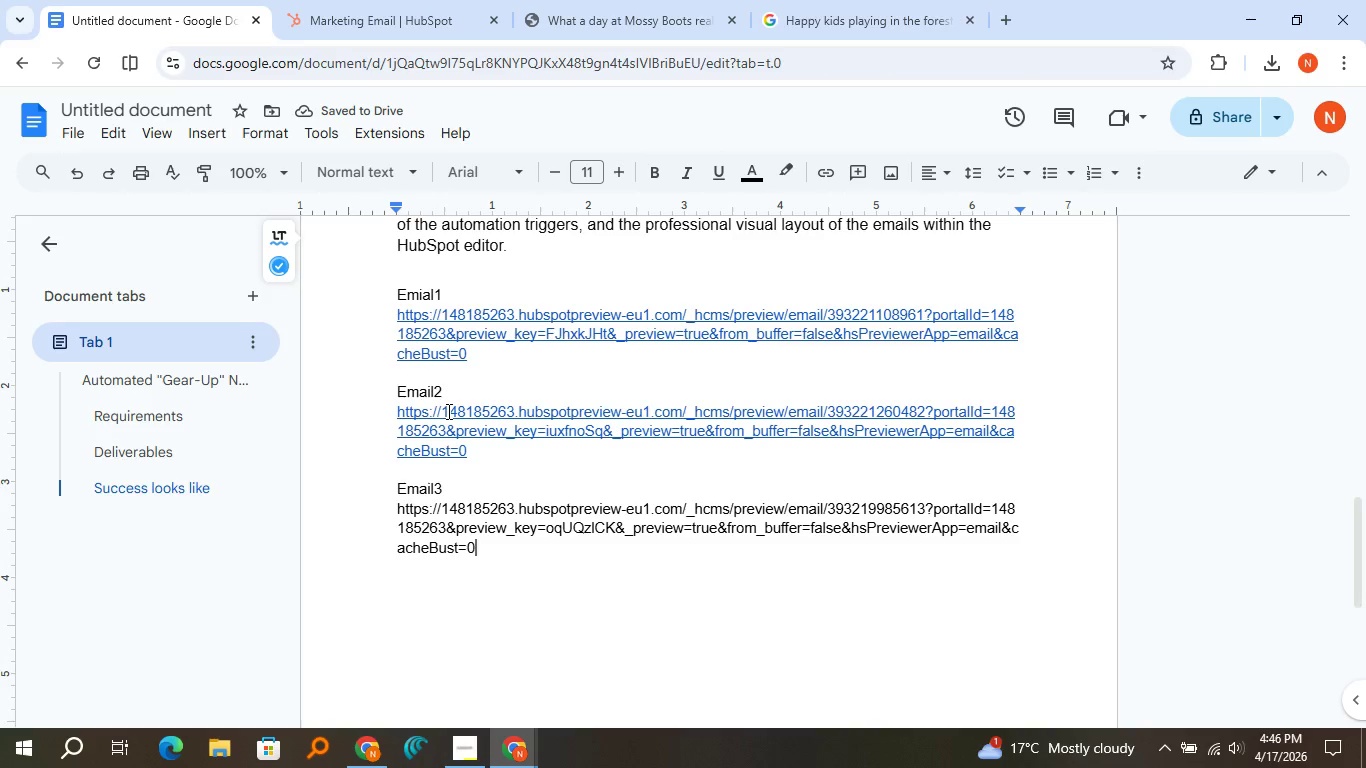 
key(ArrowRight)
 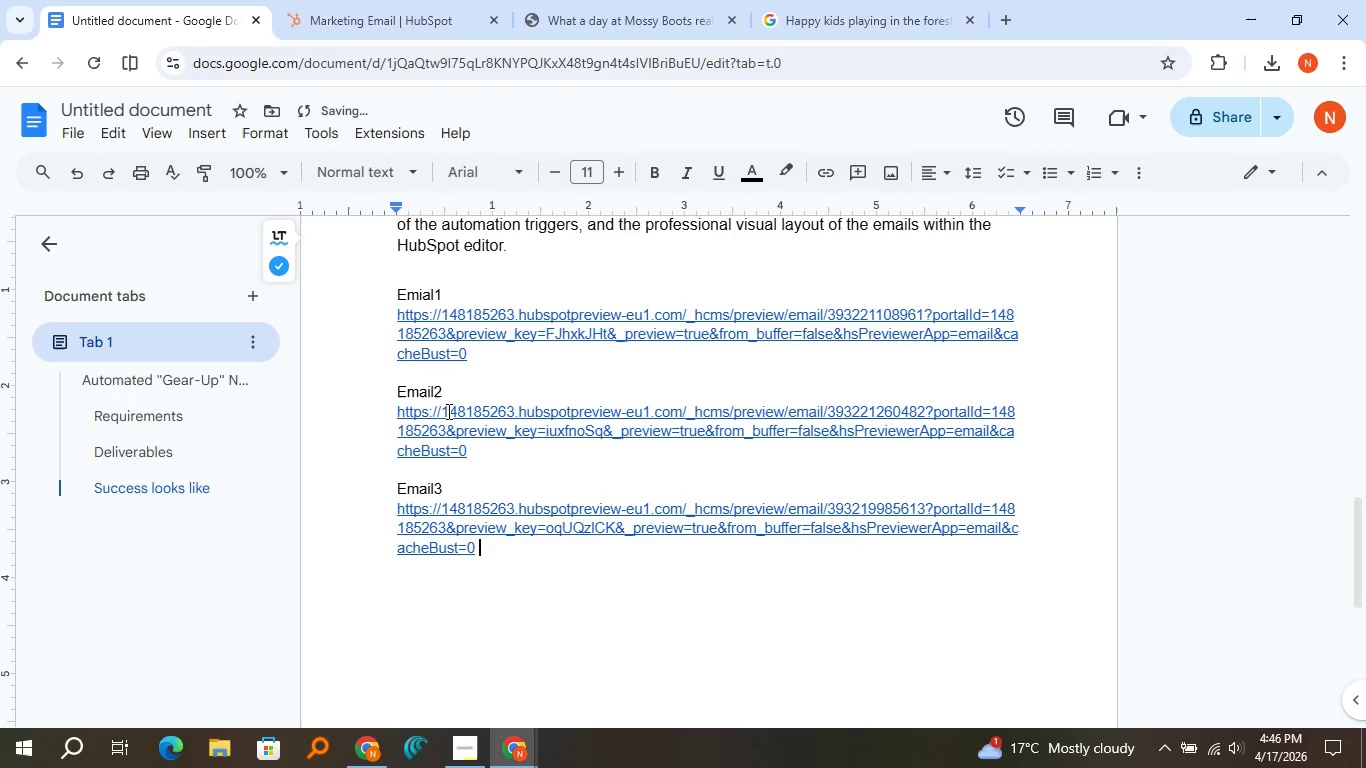 
key(Space)
 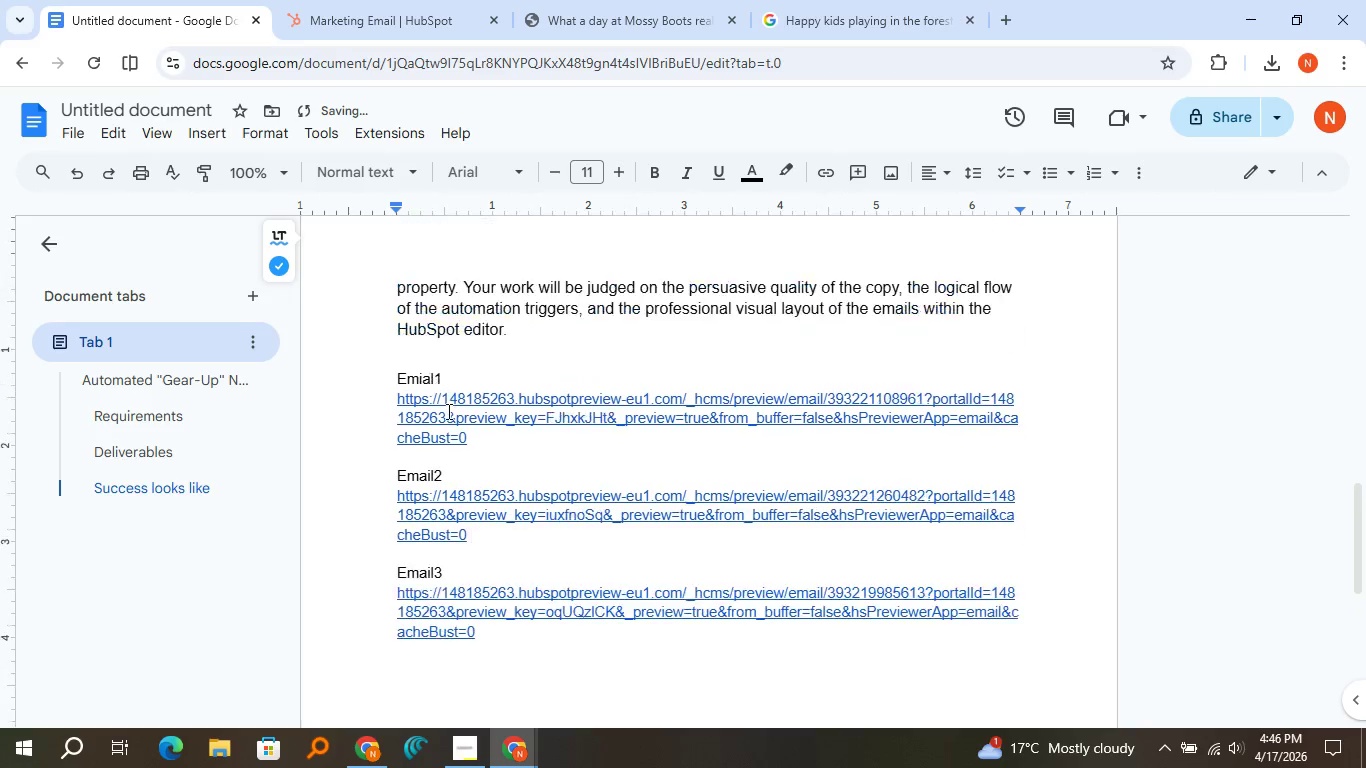 
scroll: coordinate [447, 411], scroll_direction: up, amount: 6.0
 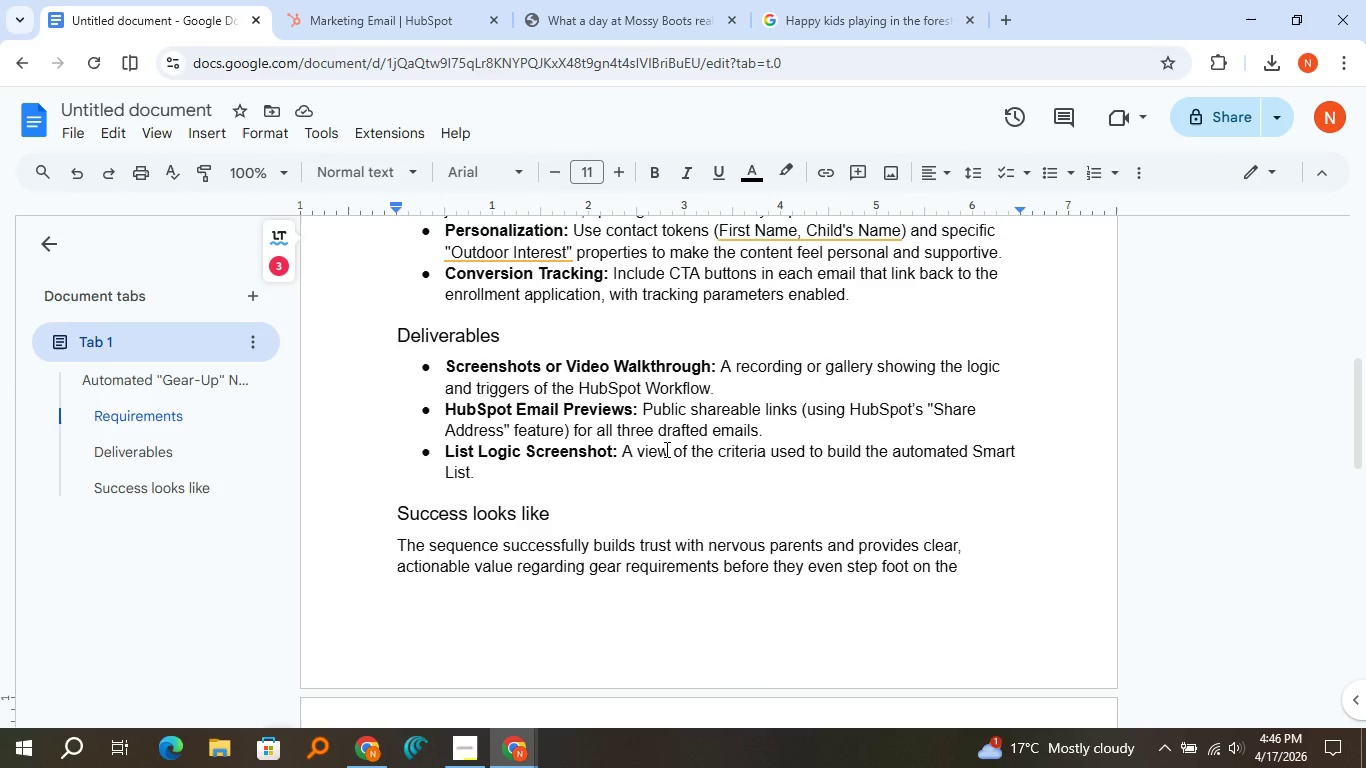 
wait(6.62)
 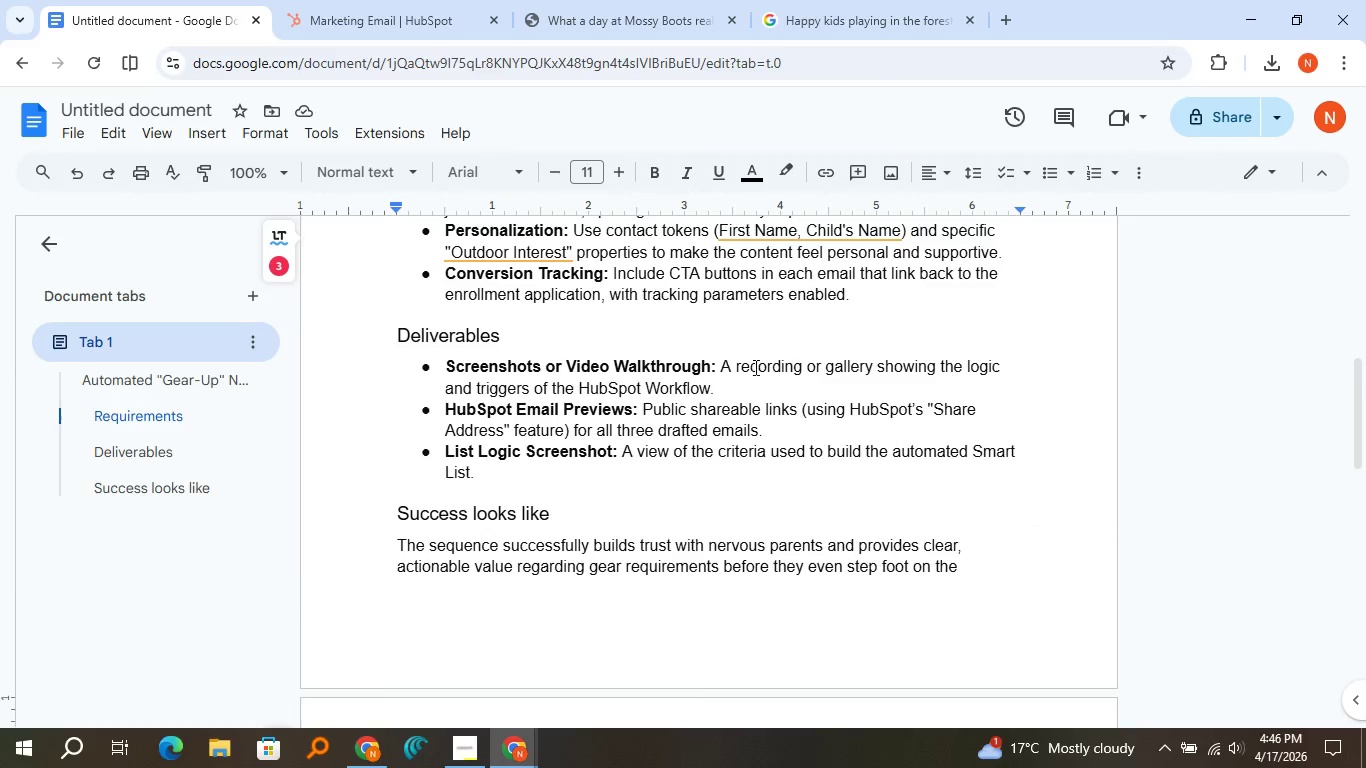 
scroll: coordinate [529, 433], scroll_direction: up, amount: 2.0
 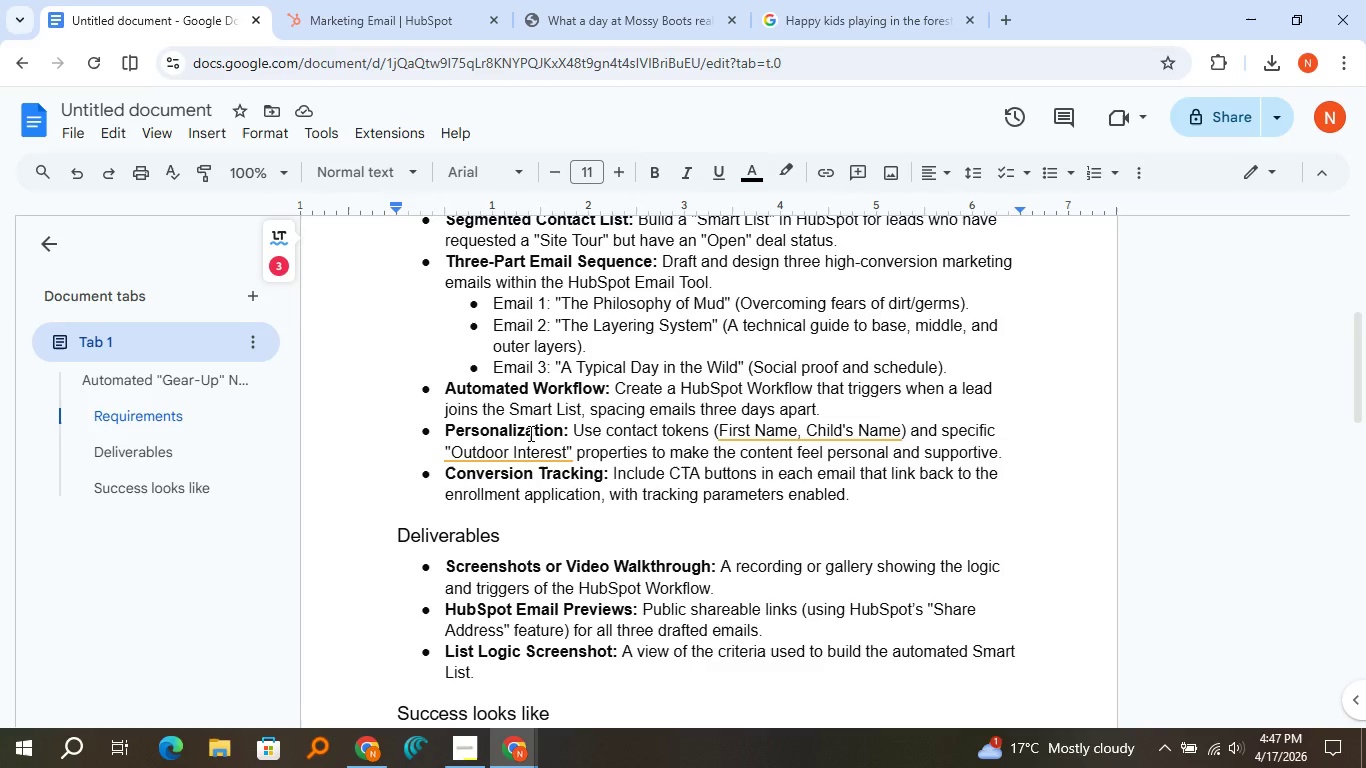 
wait(51.91)
 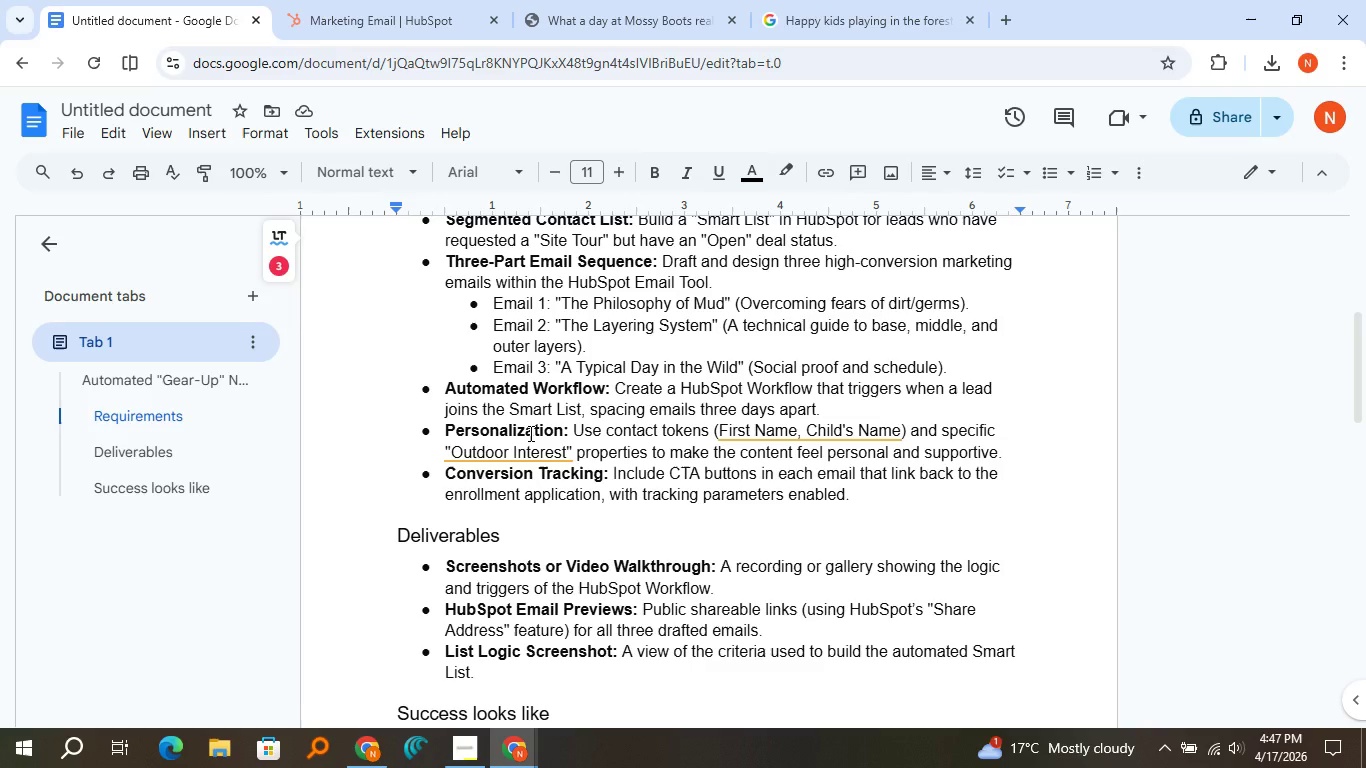 
left_click([355, 0])
 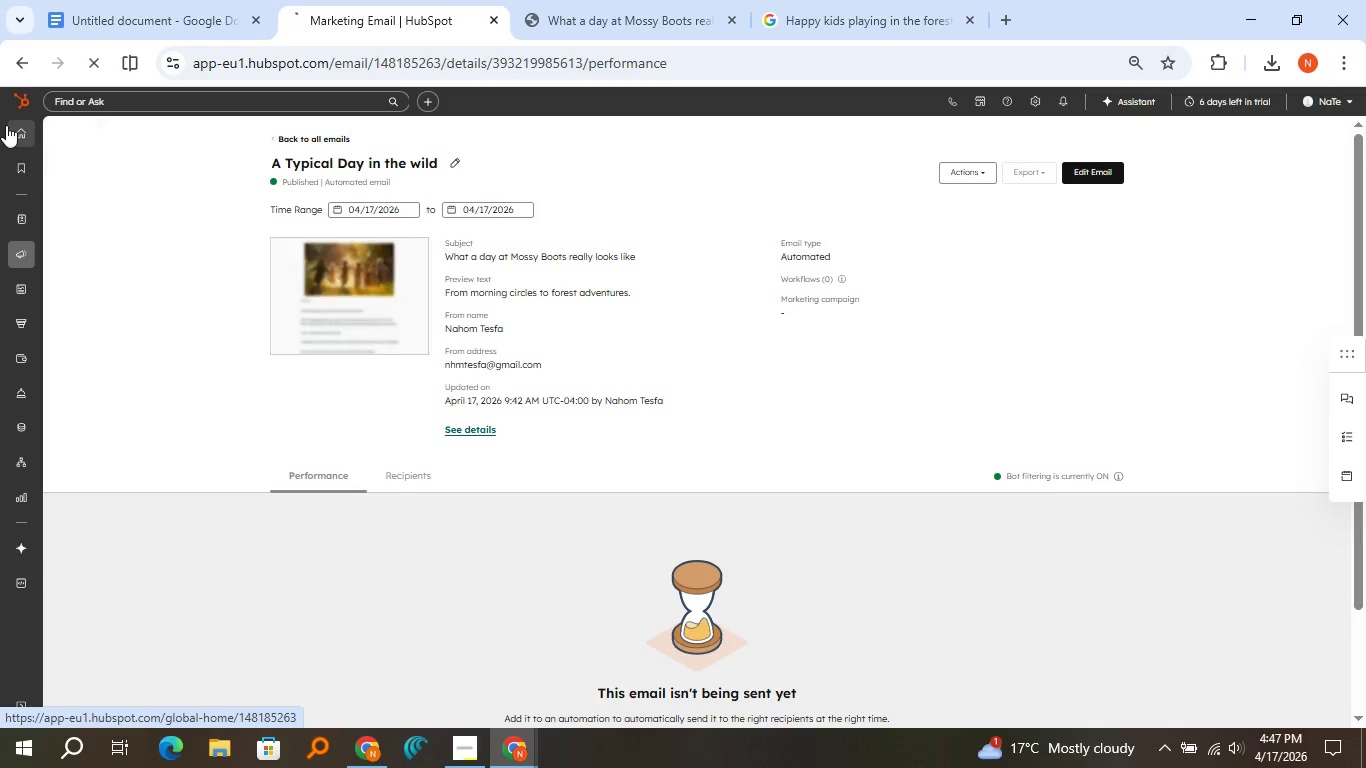 
left_click([6, 125])
 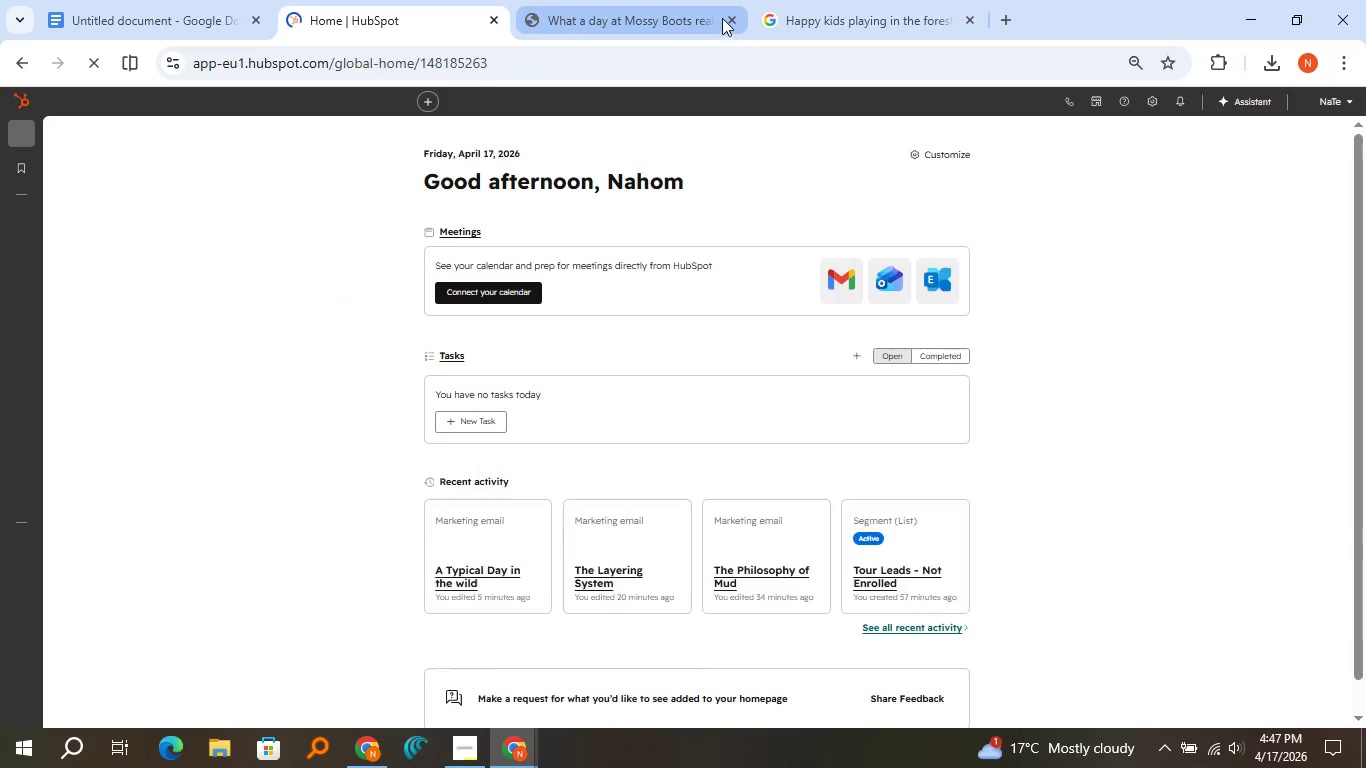 
left_click([727, 19])
 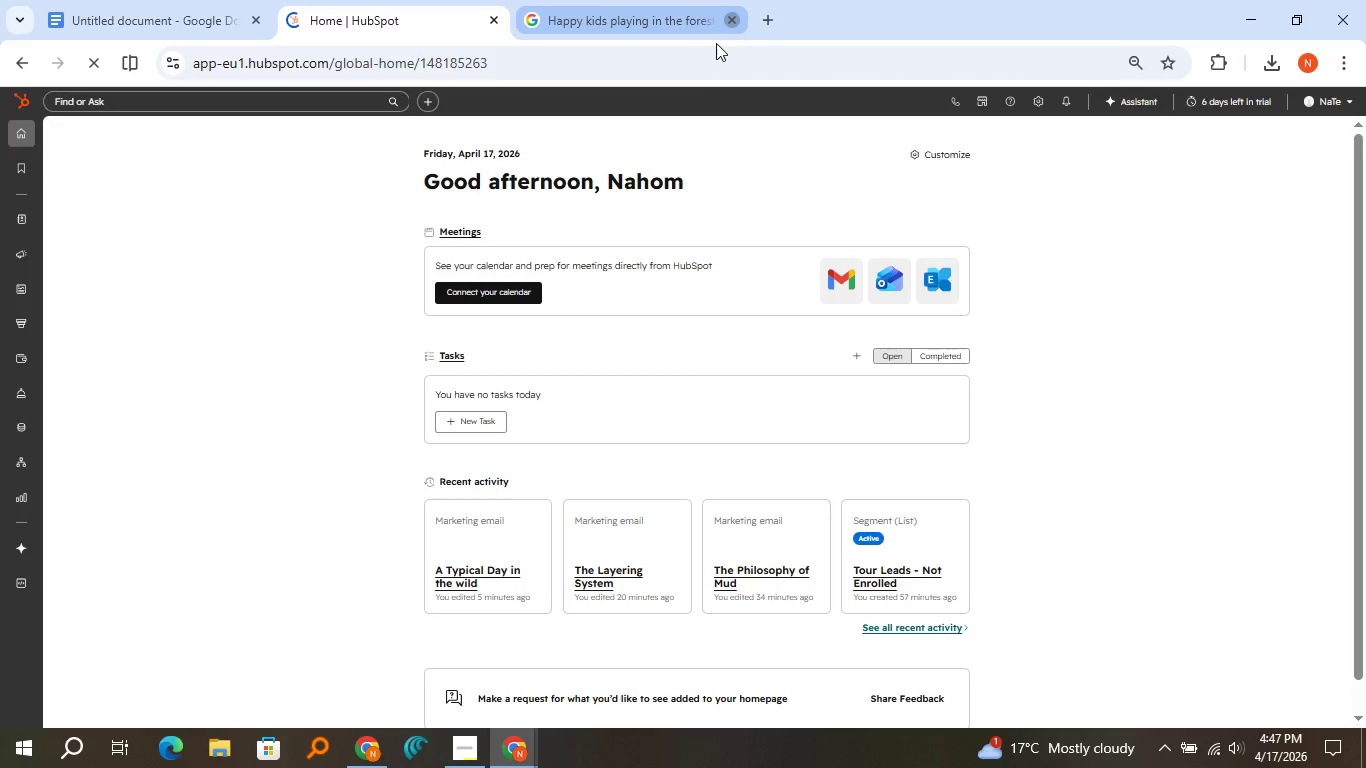 
left_click([730, 18])
 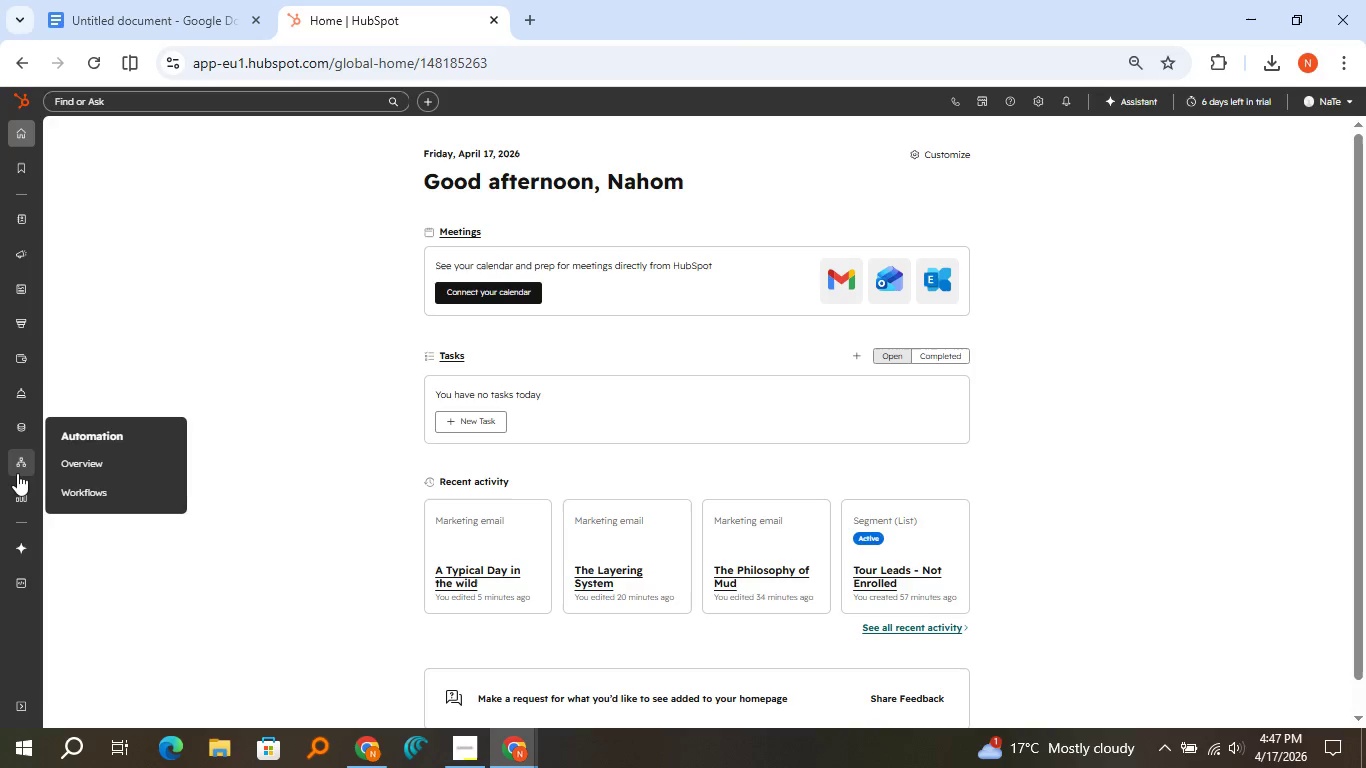 
left_click([93, 483])
 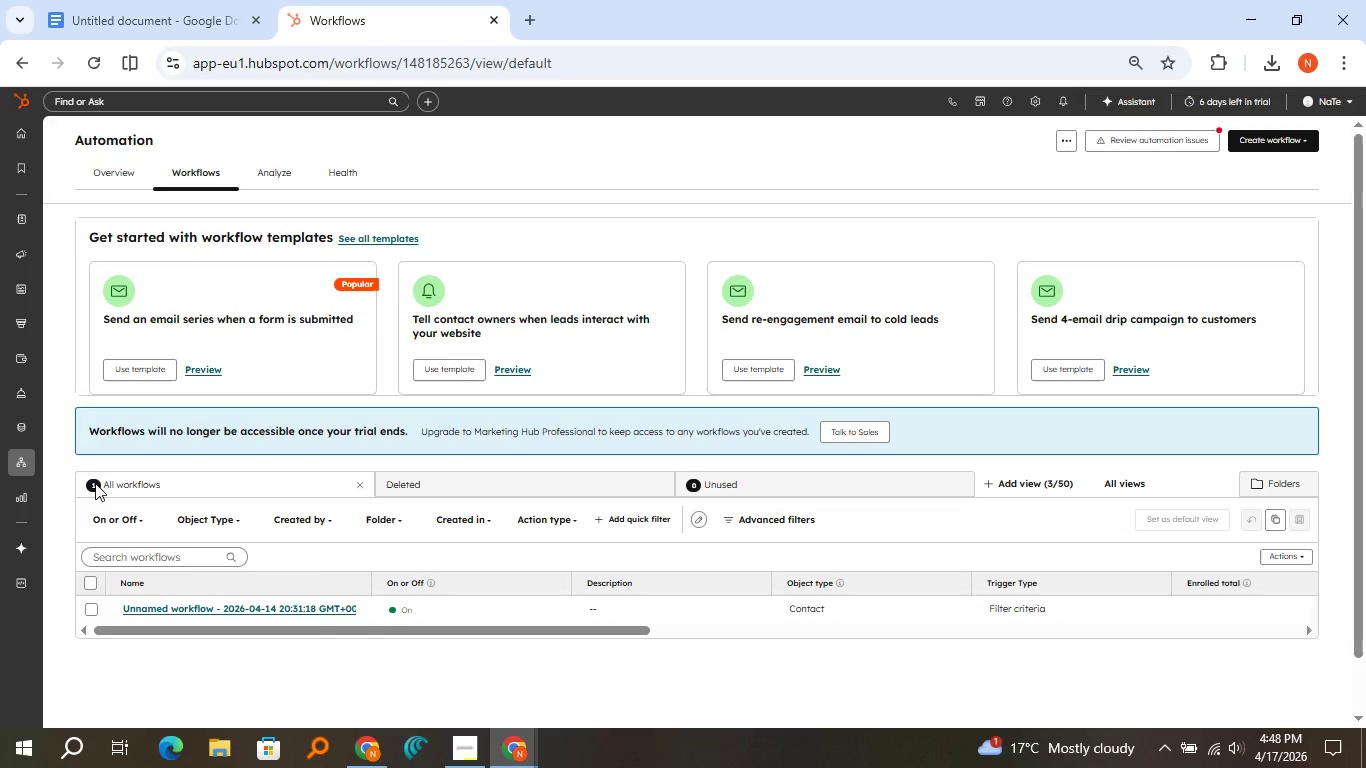 
wait(26.0)
 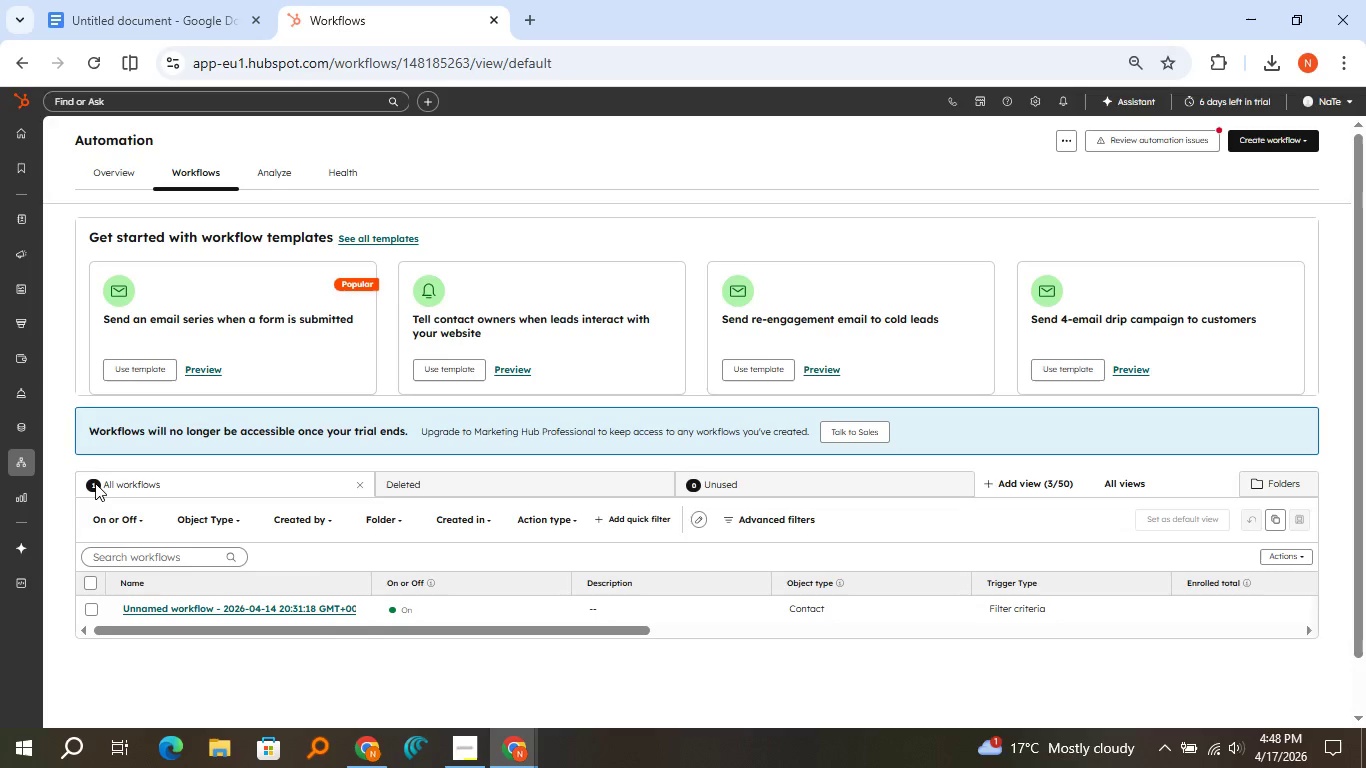 
left_click([1269, 136])
 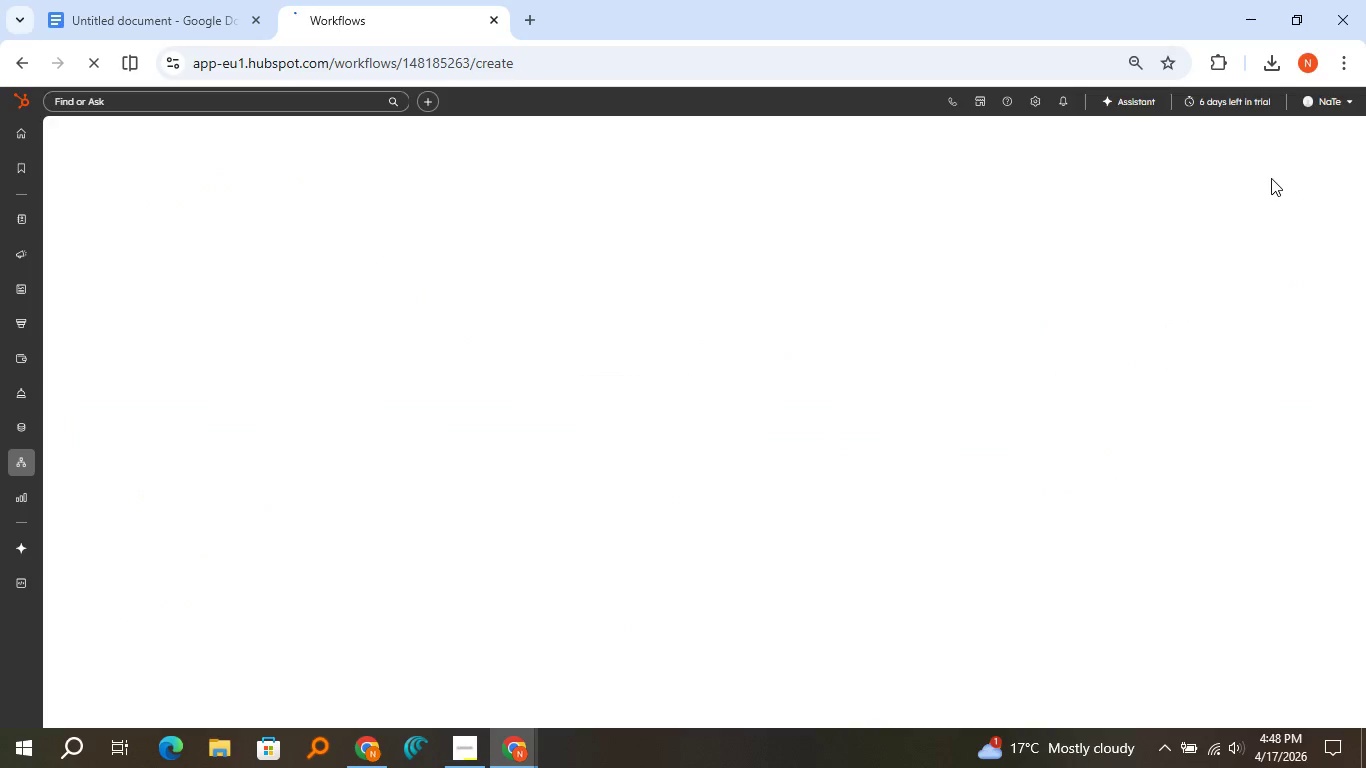 
left_click([1271, 178])
 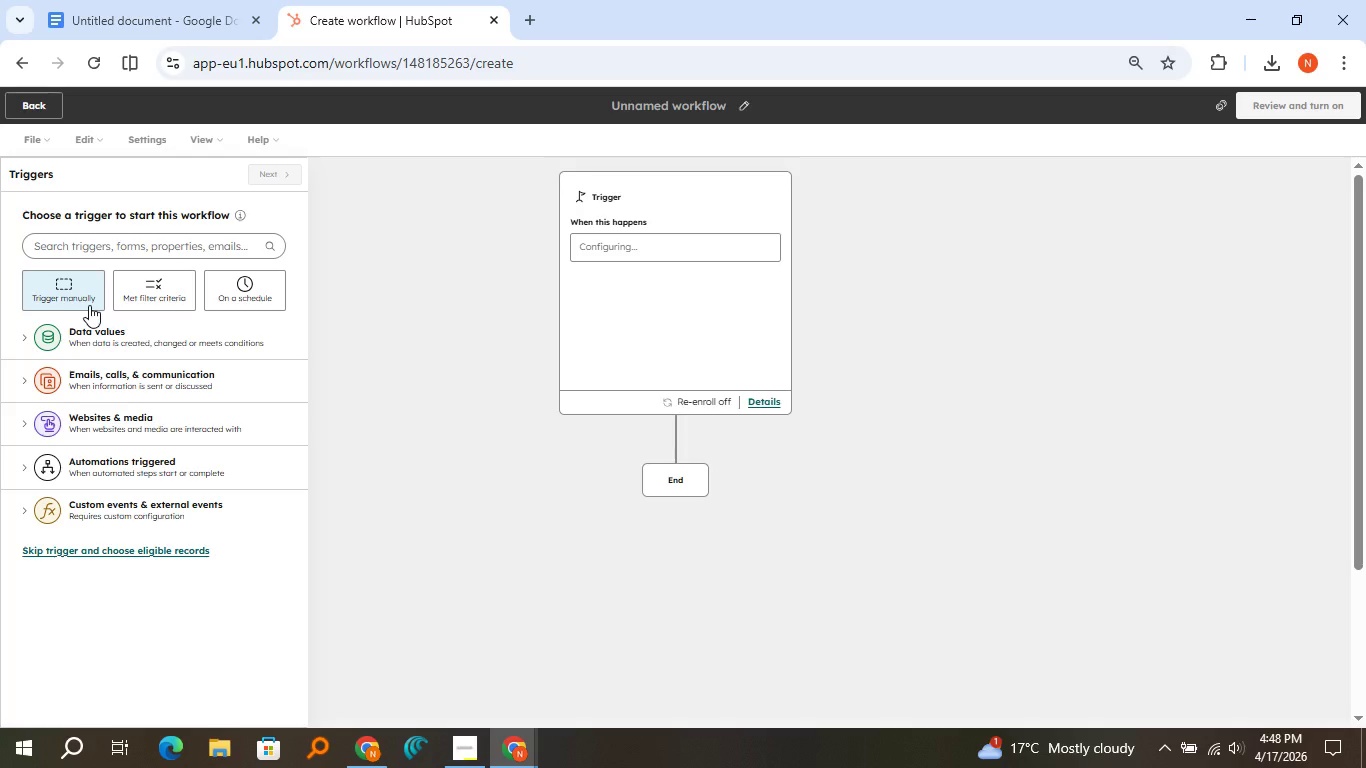 
wait(22.17)
 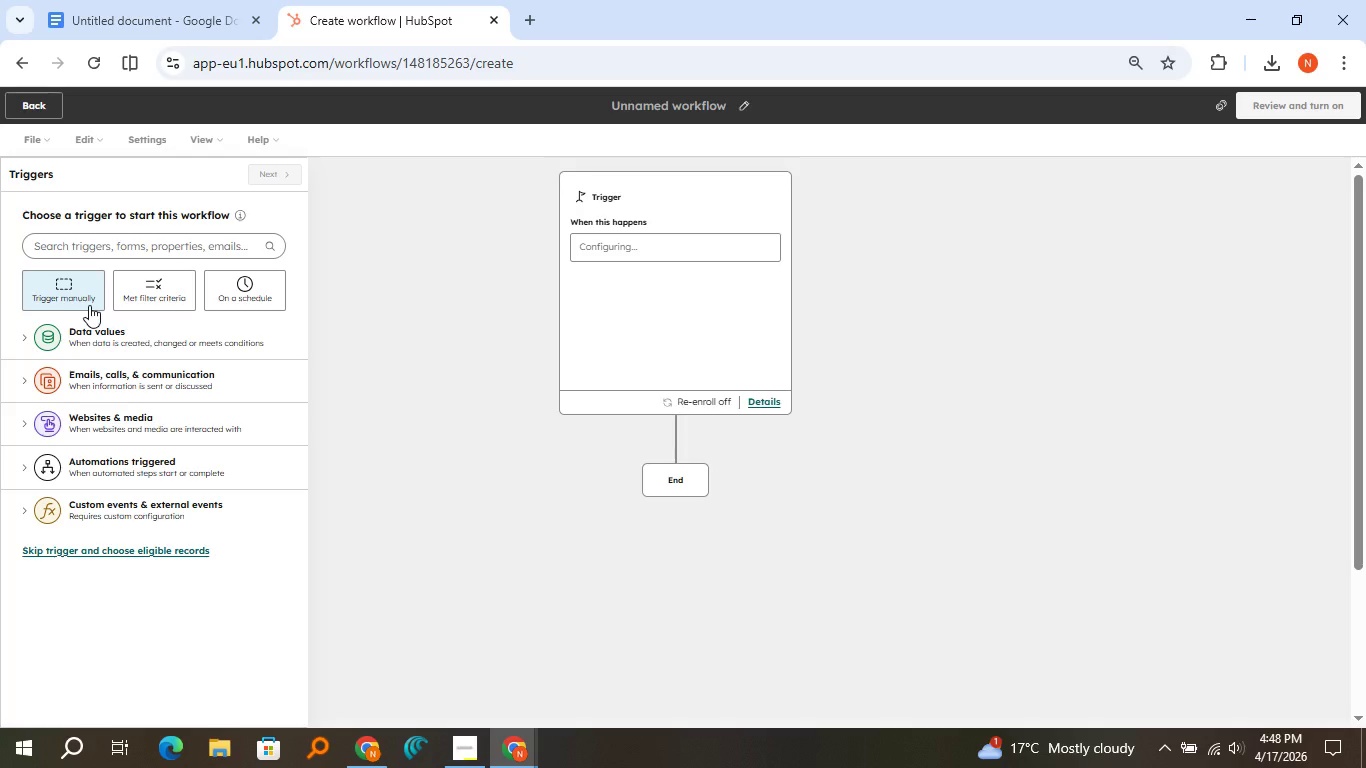 
left_click([89, 305])
 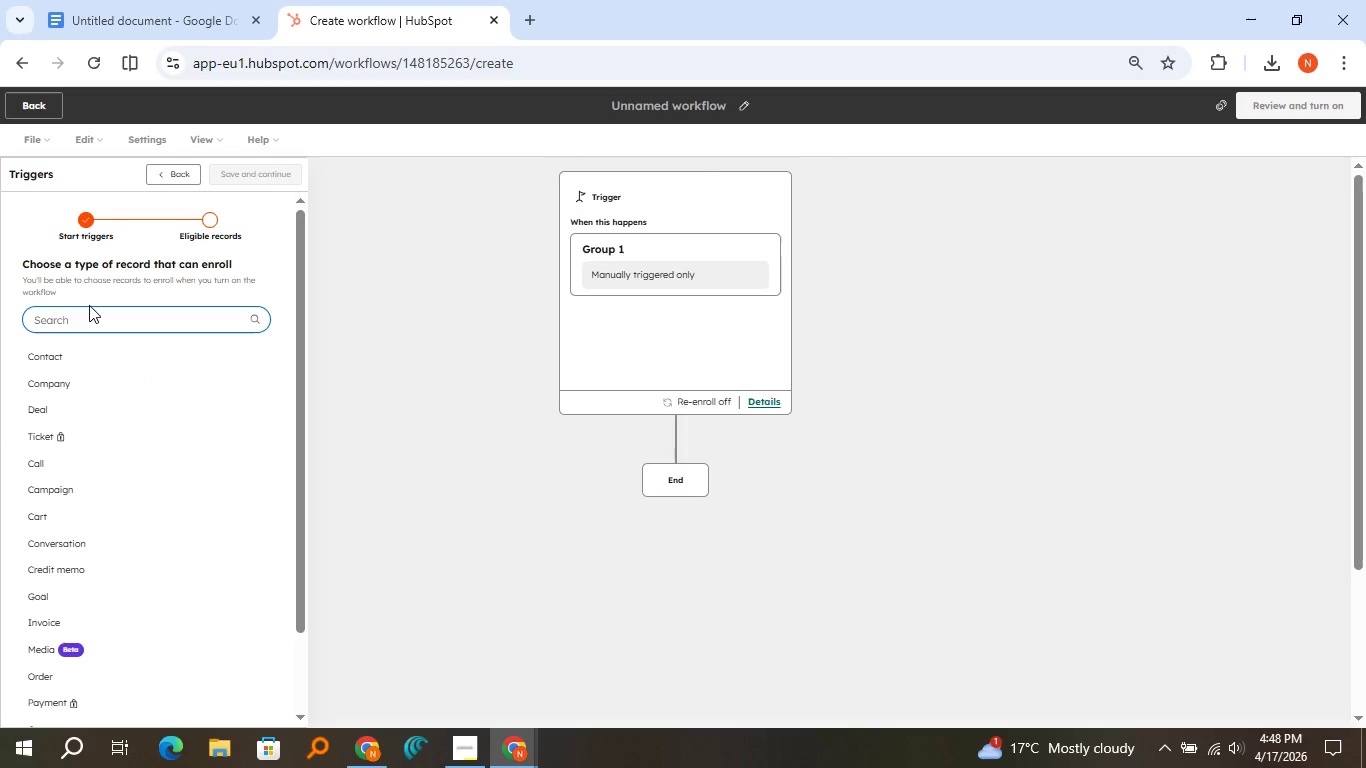 
wait(6.7)
 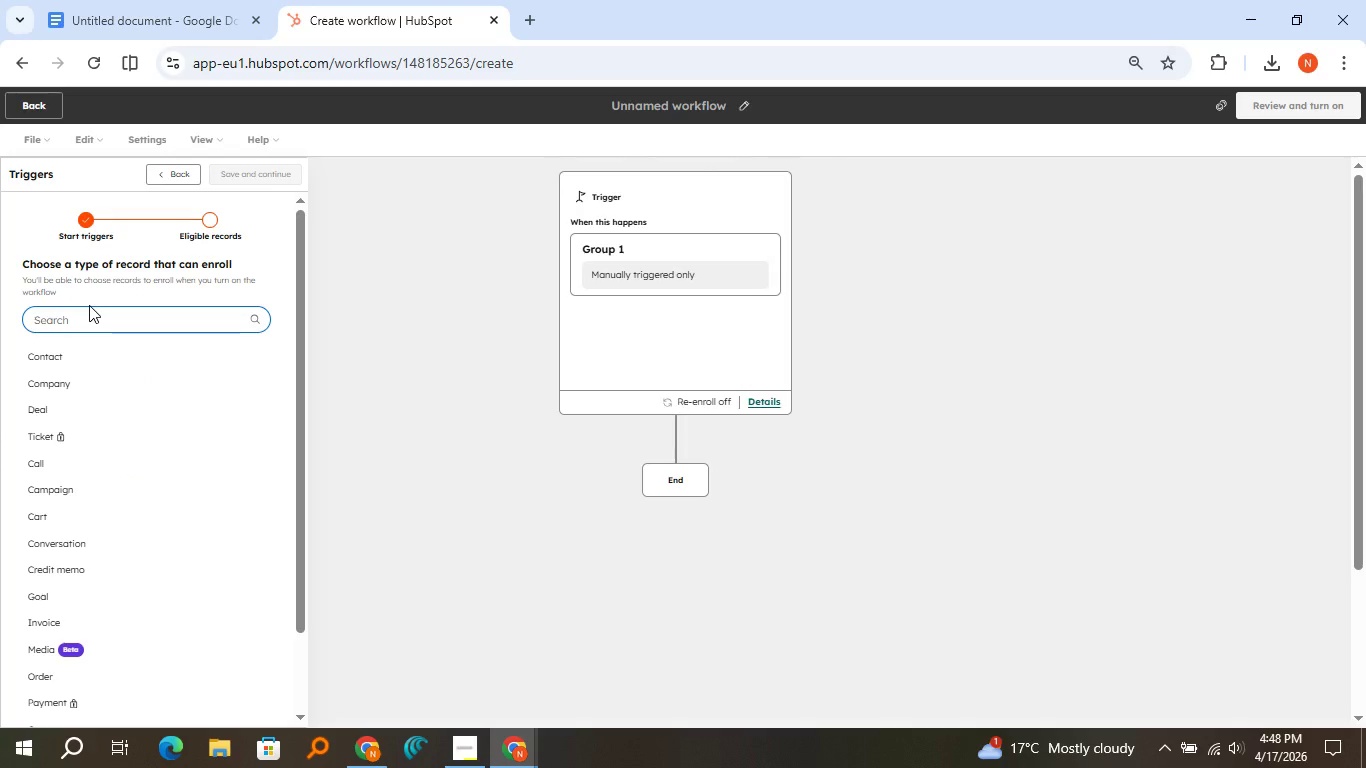 
scroll: coordinate [91, 389], scroll_direction: down, amount: 1.0
 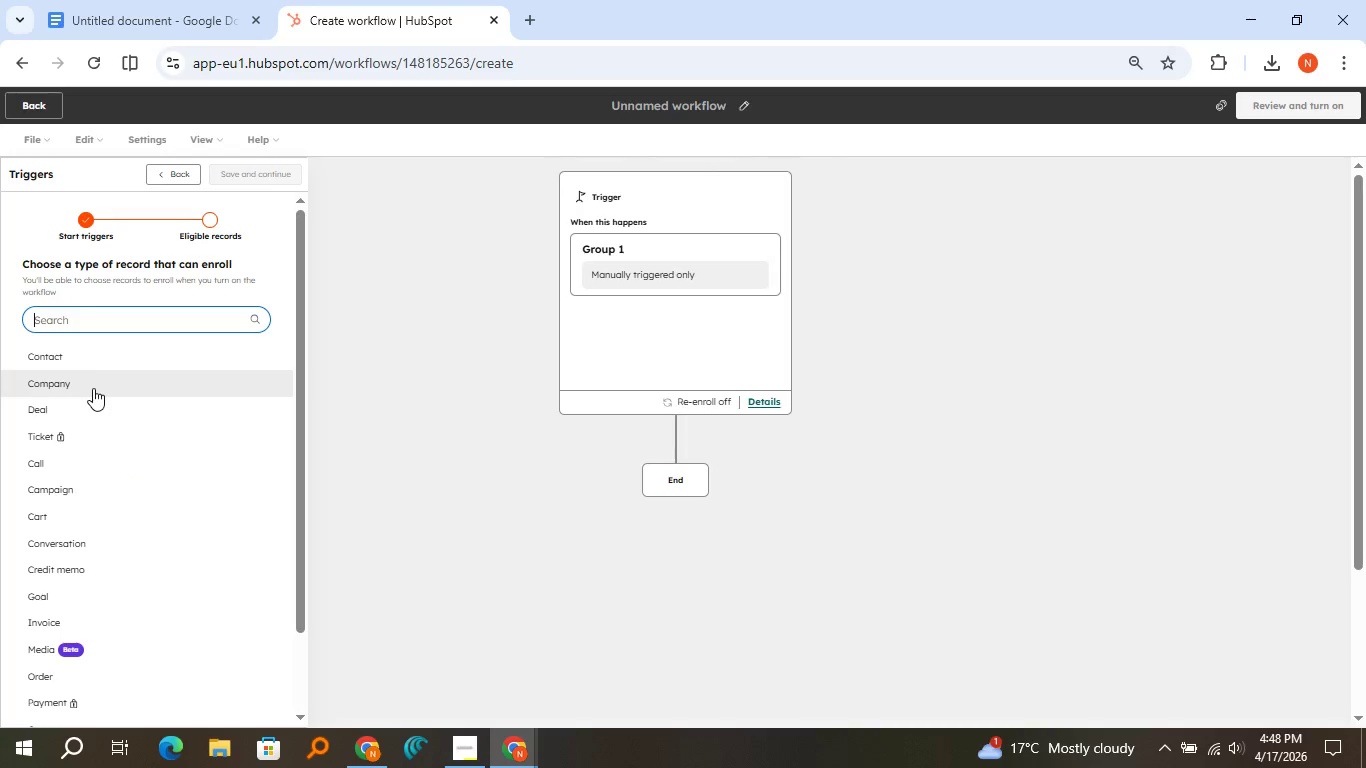 
scroll: coordinate [93, 393], scroll_direction: up, amount: 2.0
 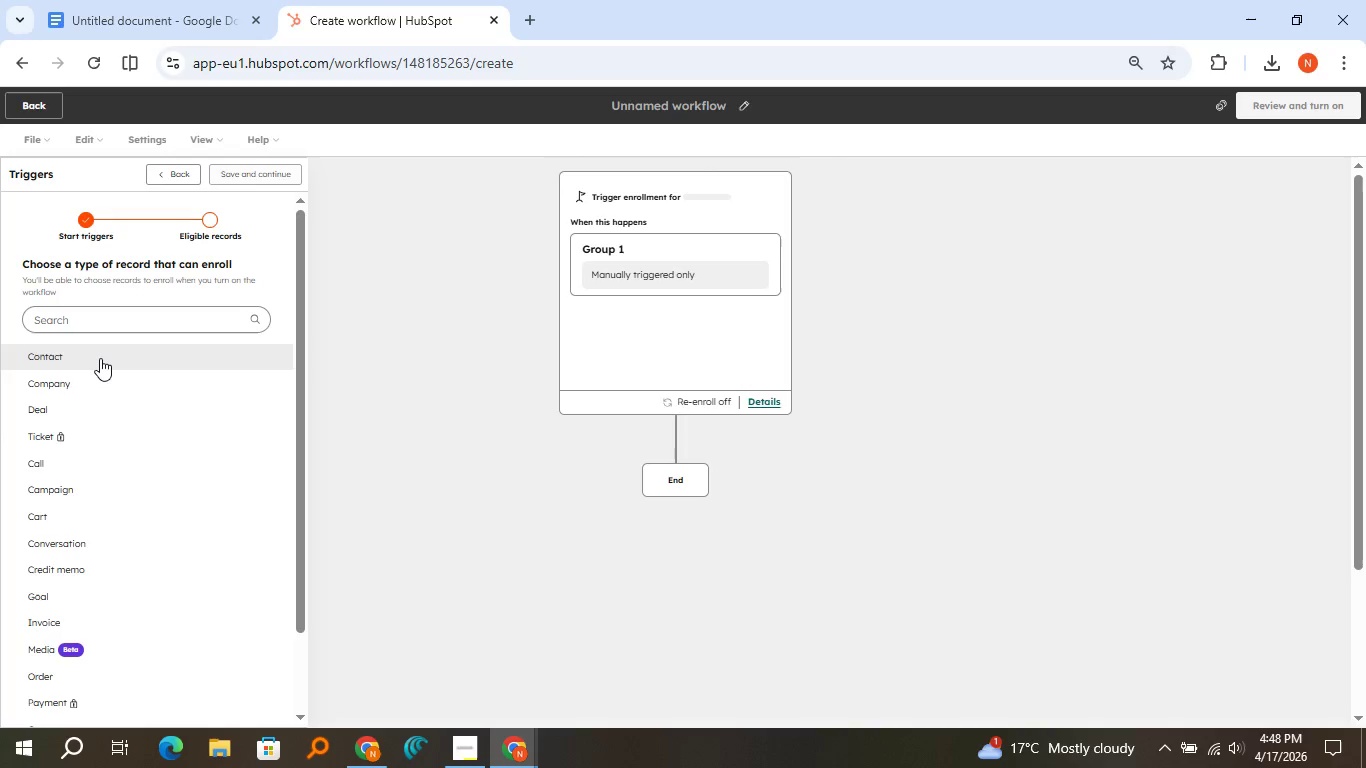 
left_click([100, 358])
 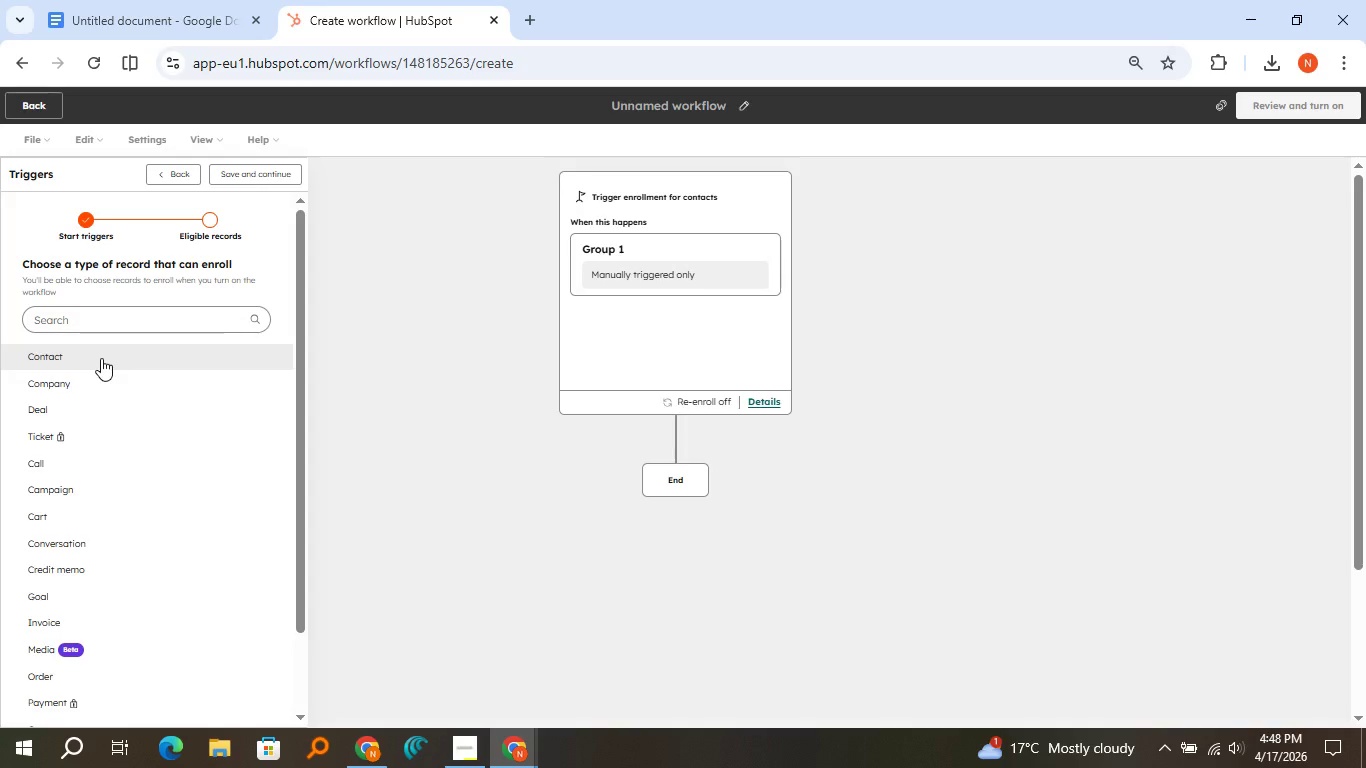 
left_click([101, 358])
 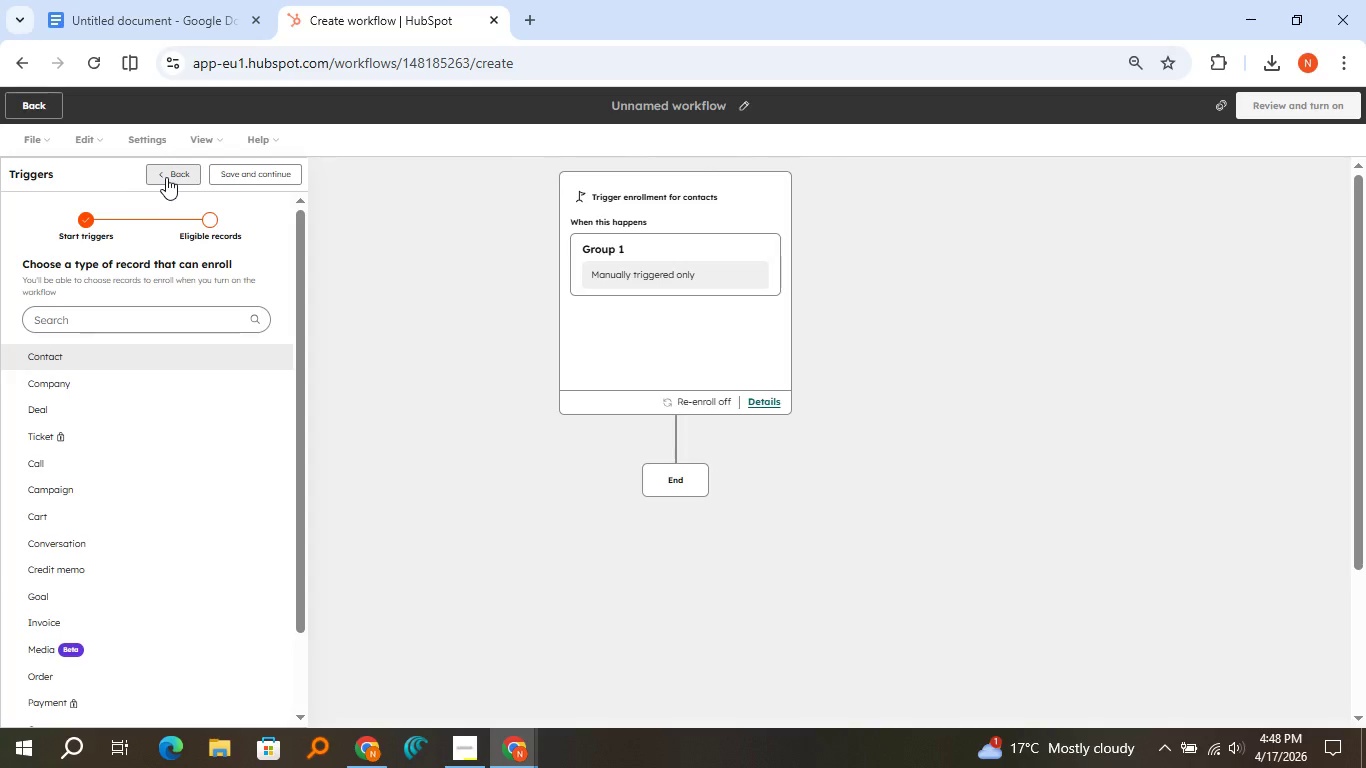 
left_click([166, 177])
 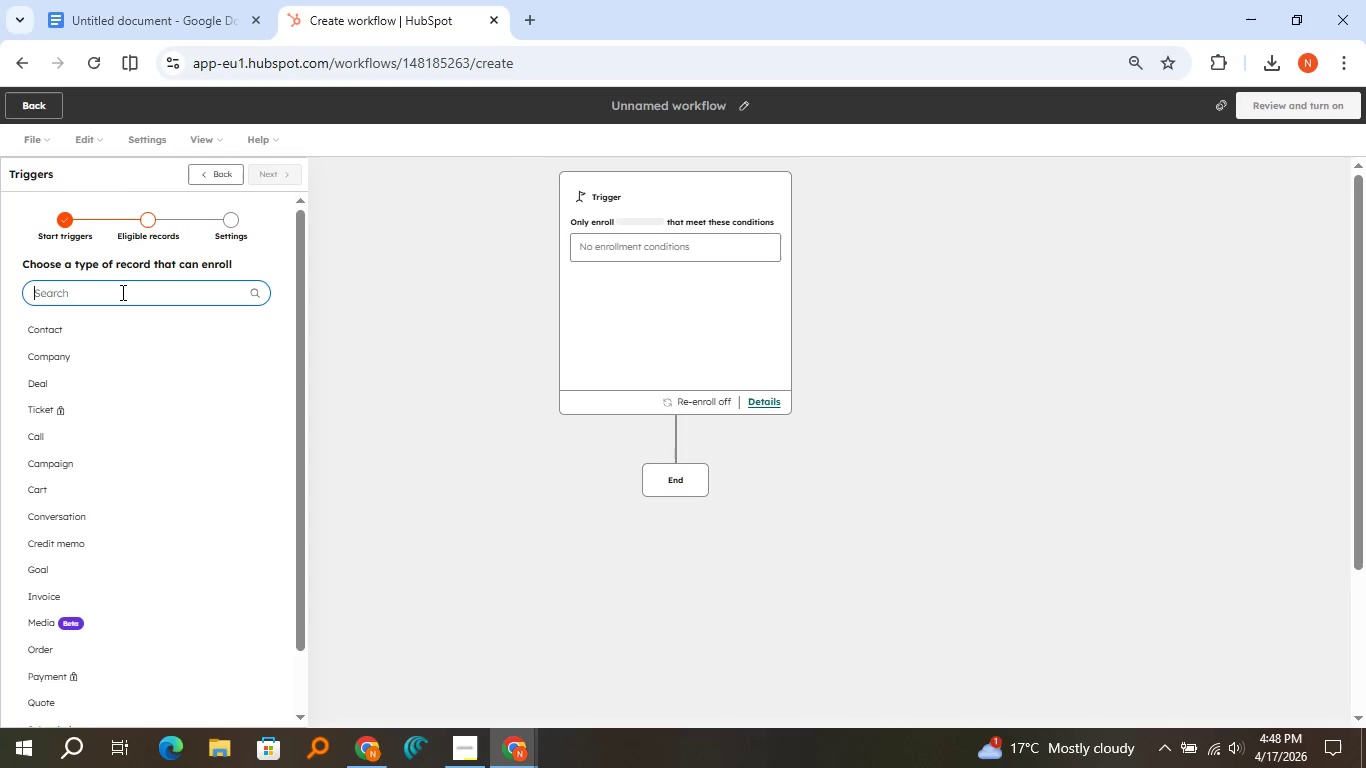 
left_click([121, 292])
 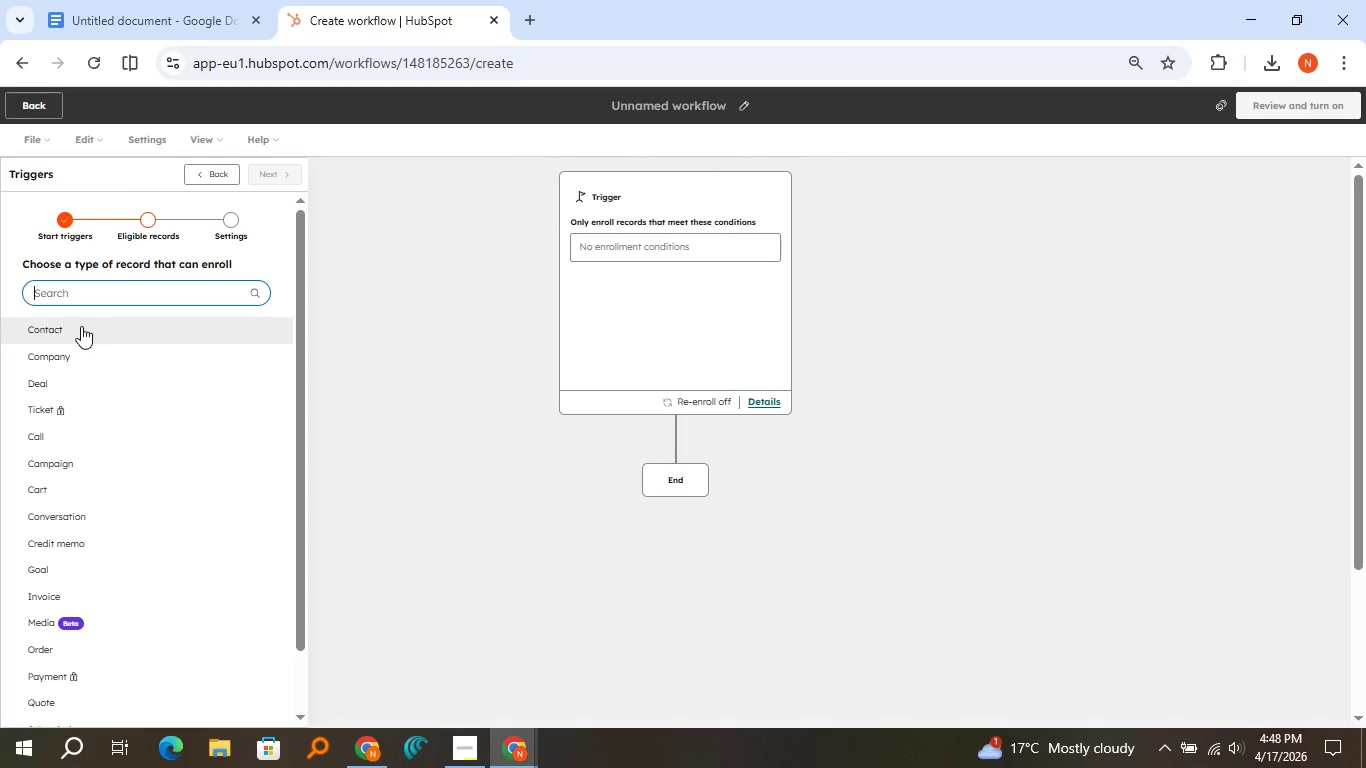 
left_click([81, 326])
 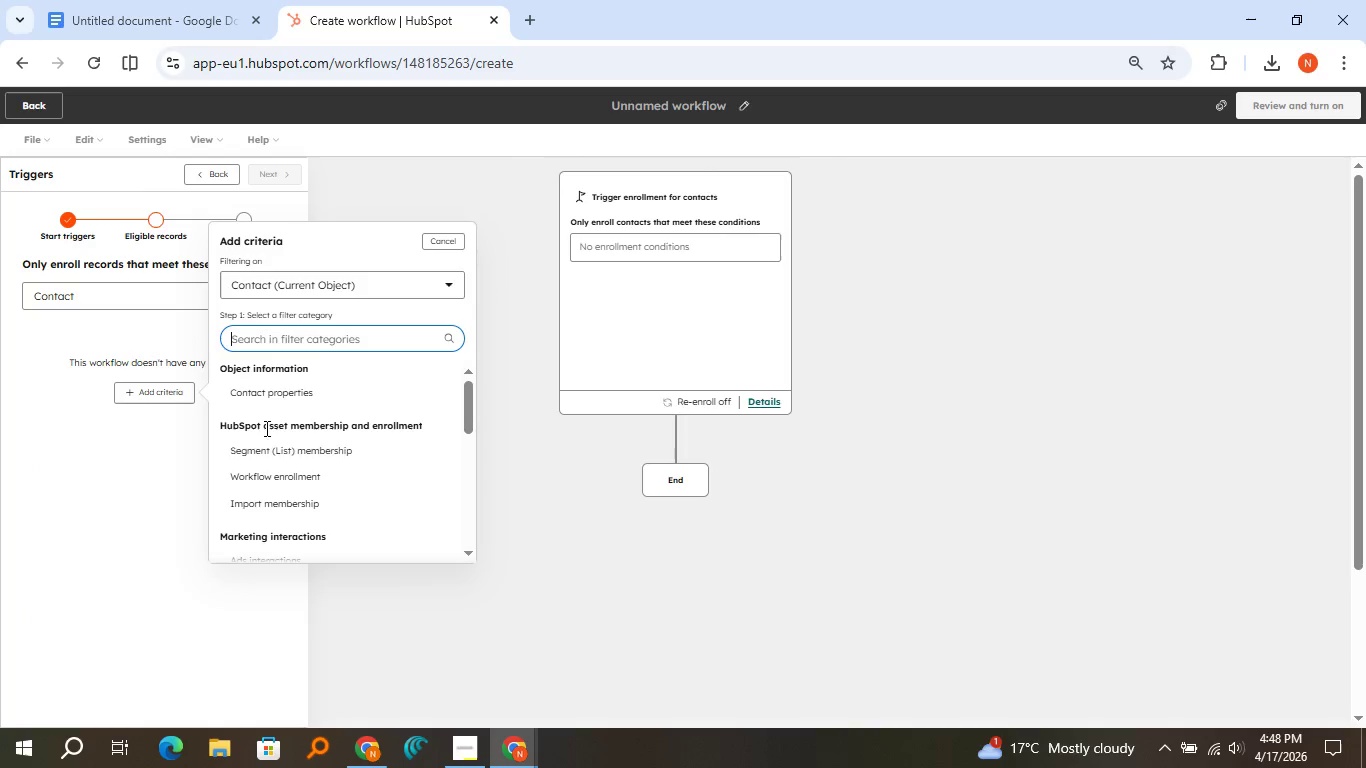 
left_click([284, 447])
 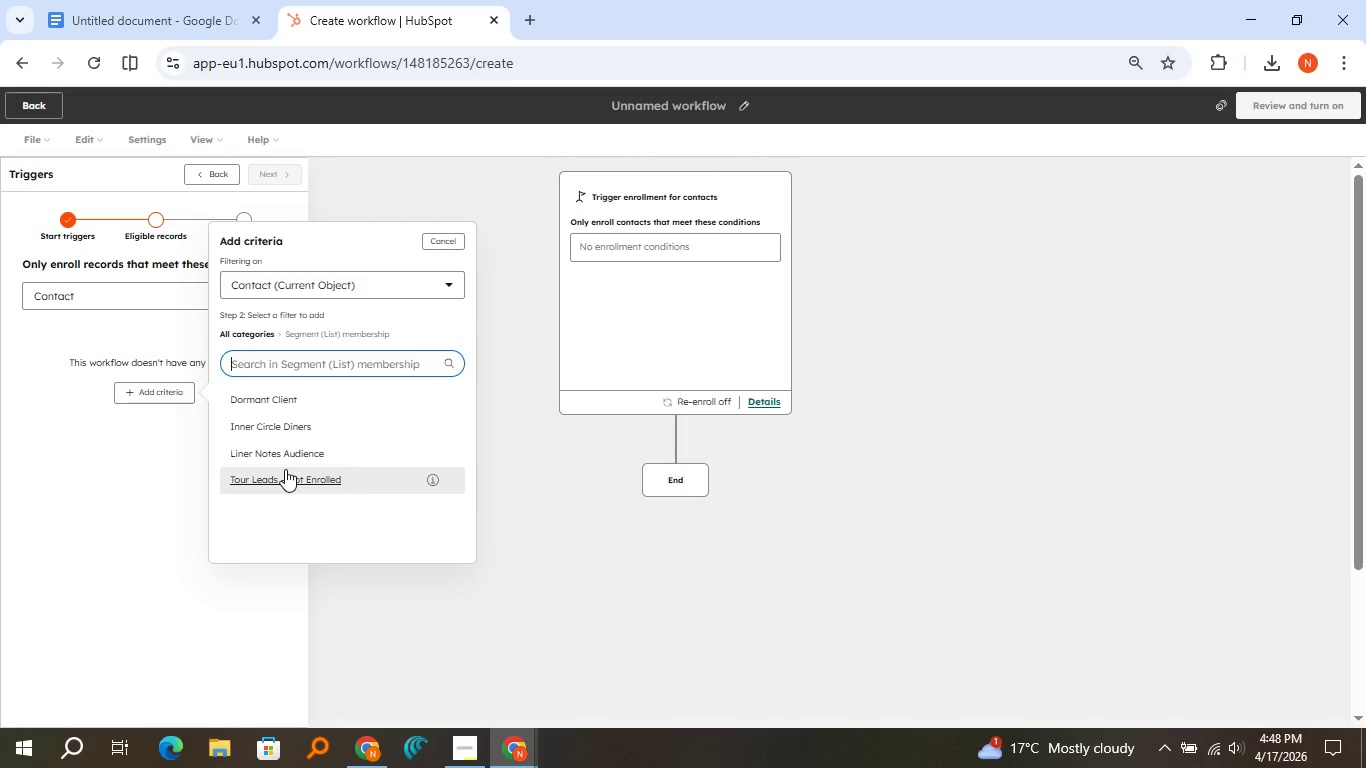 
left_click([285, 469])
 